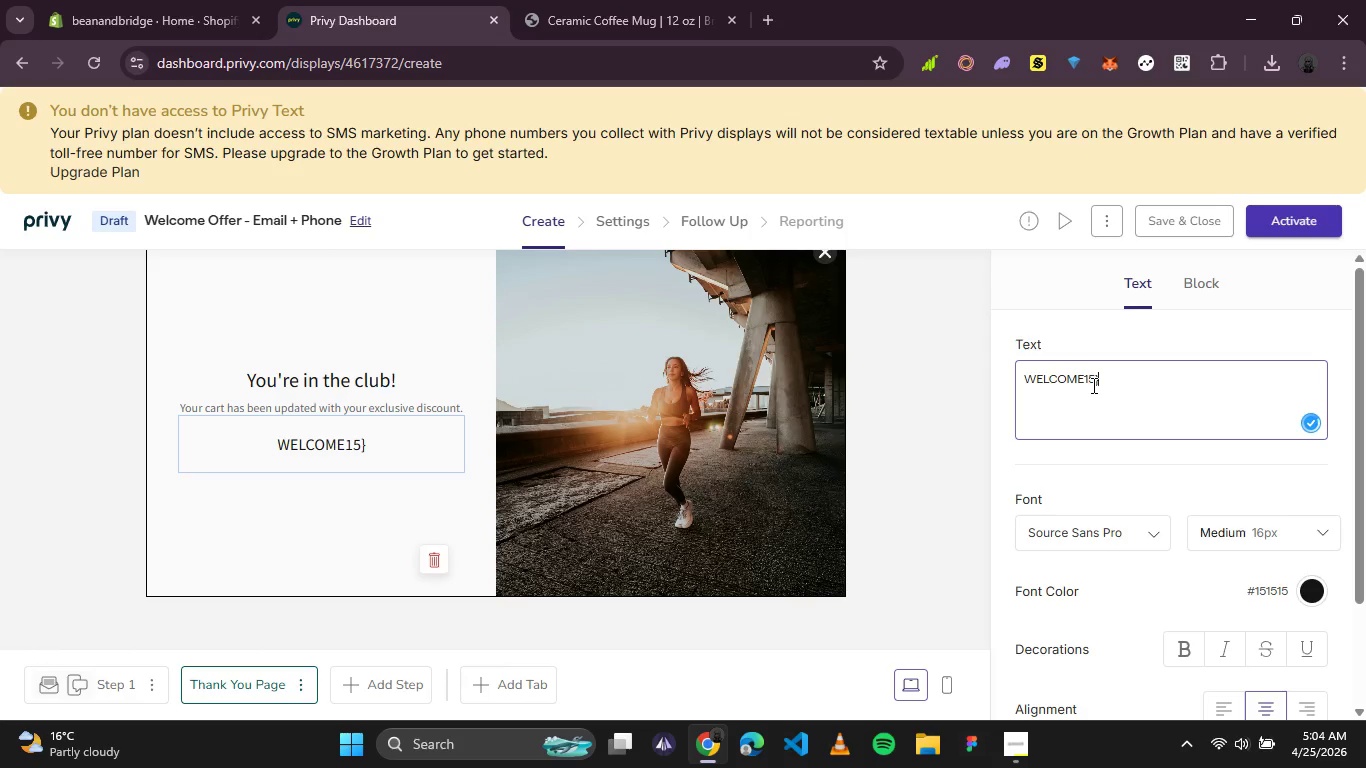 
key(Backspace)
 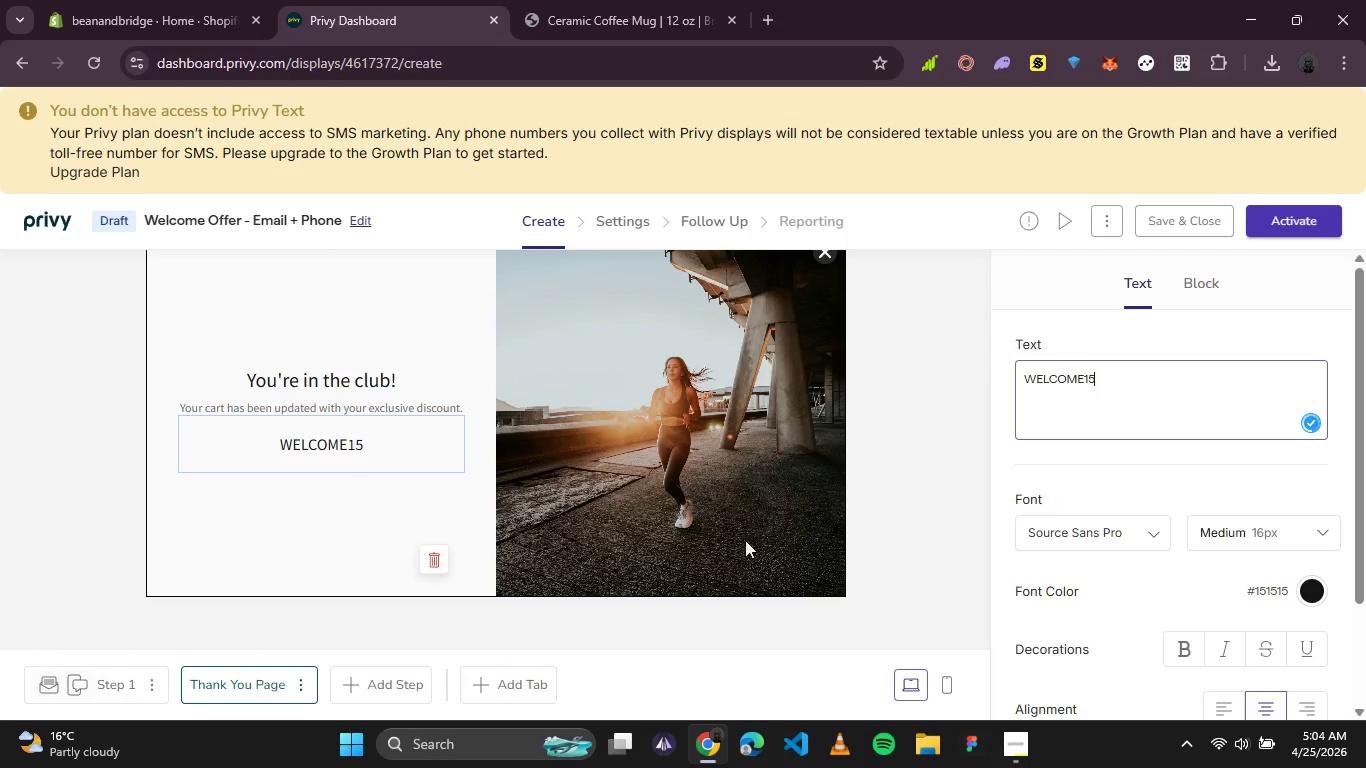 
mouse_move([397, 377])
 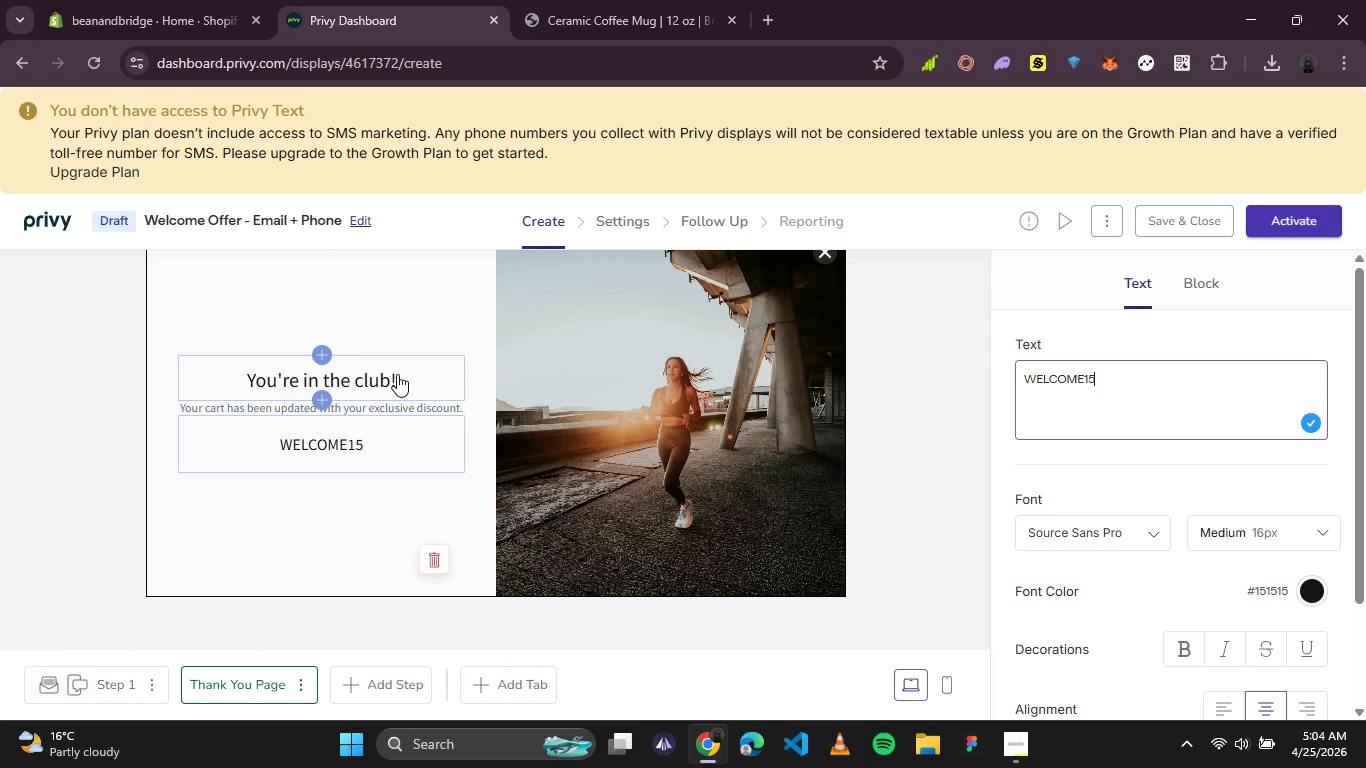 
left_click([397, 374])
 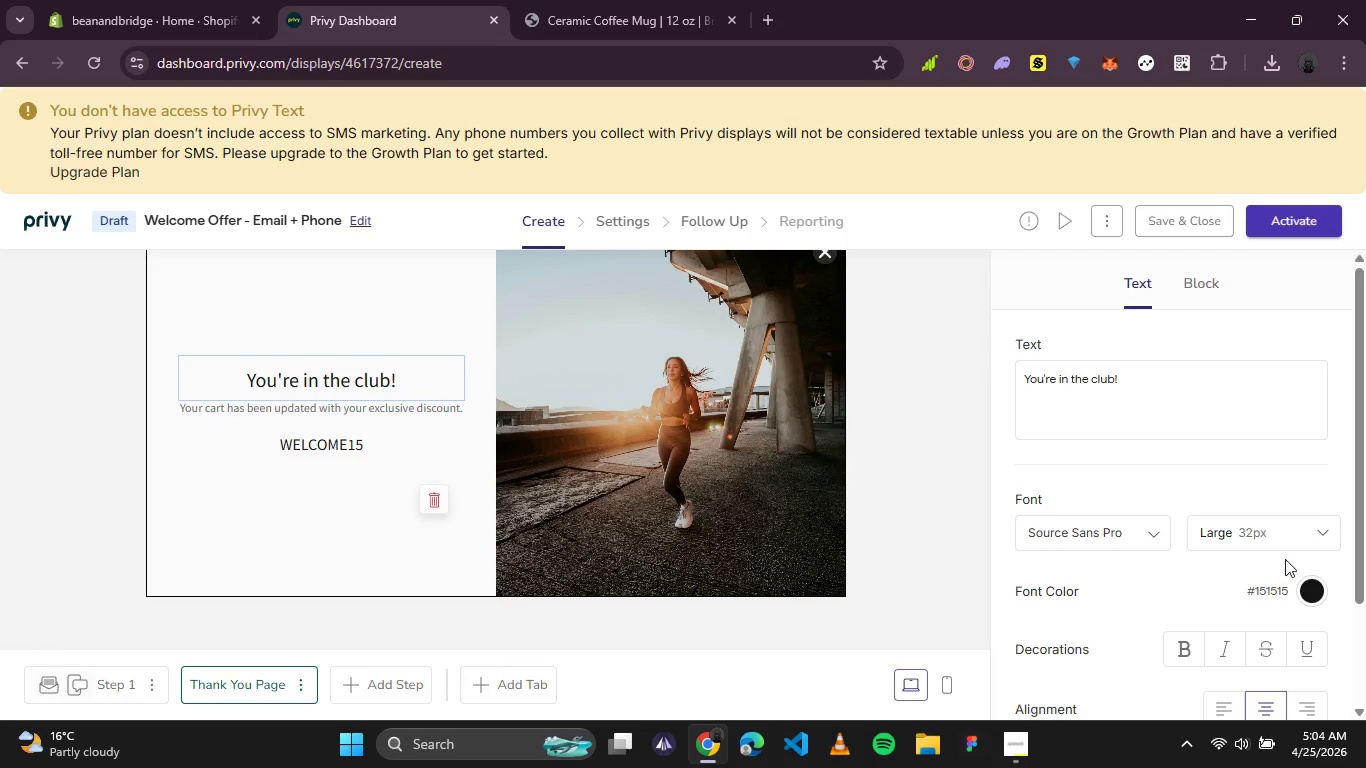 
wait(5.45)
 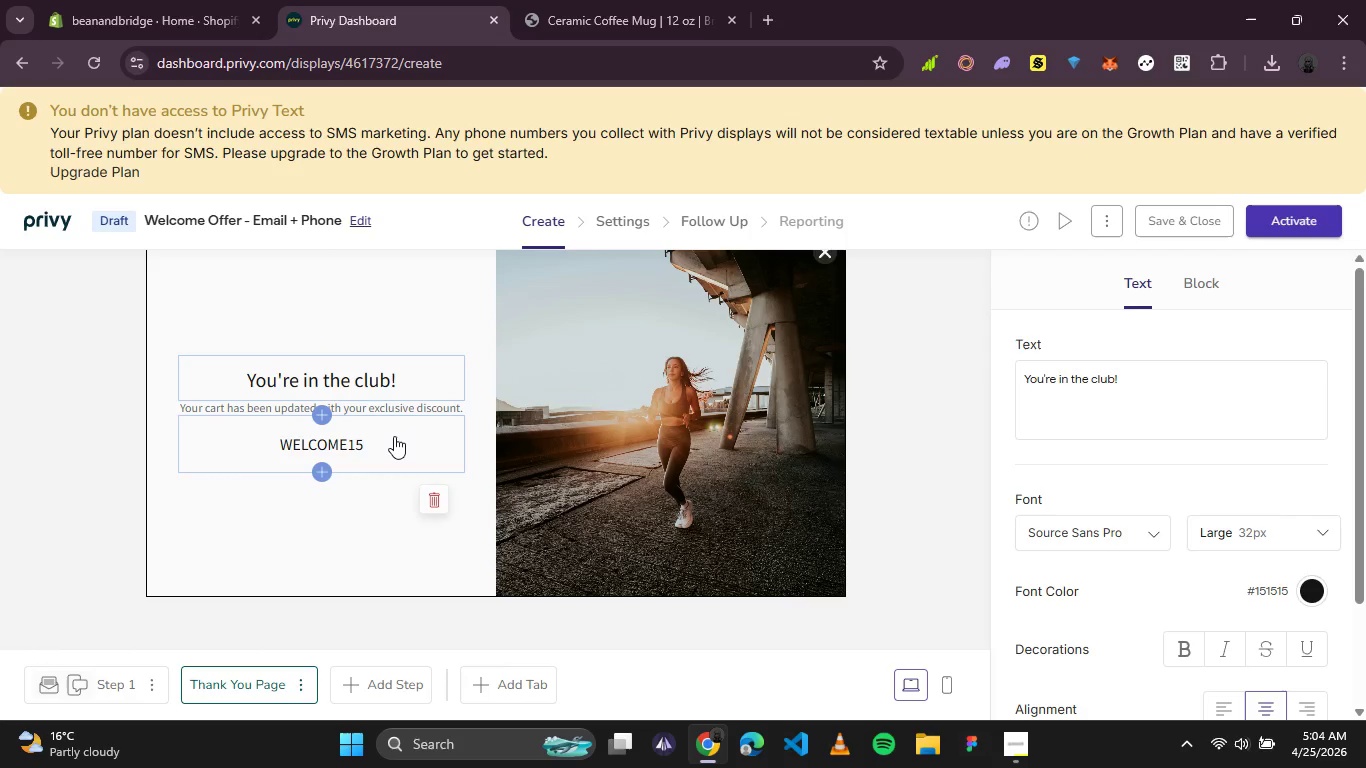 
left_click([1192, 638])
 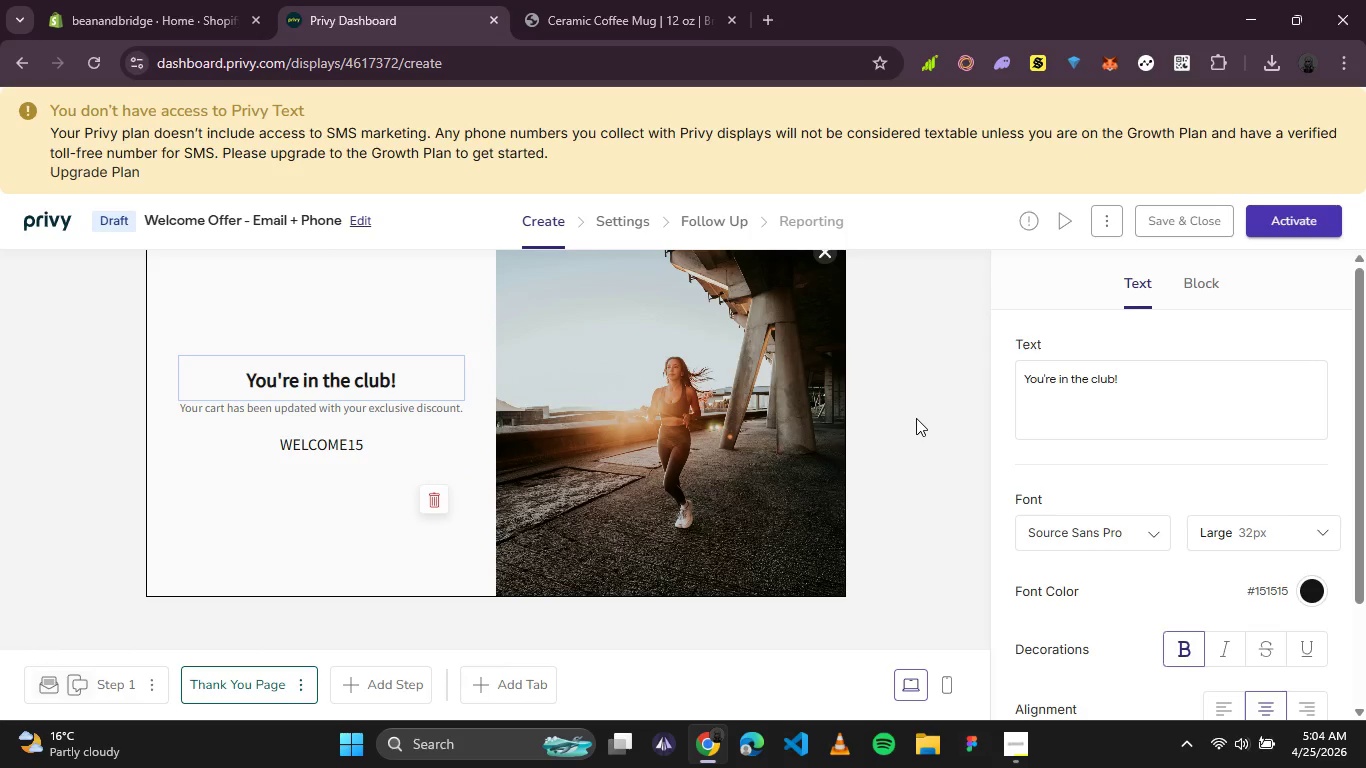 
left_click([640, 209])
 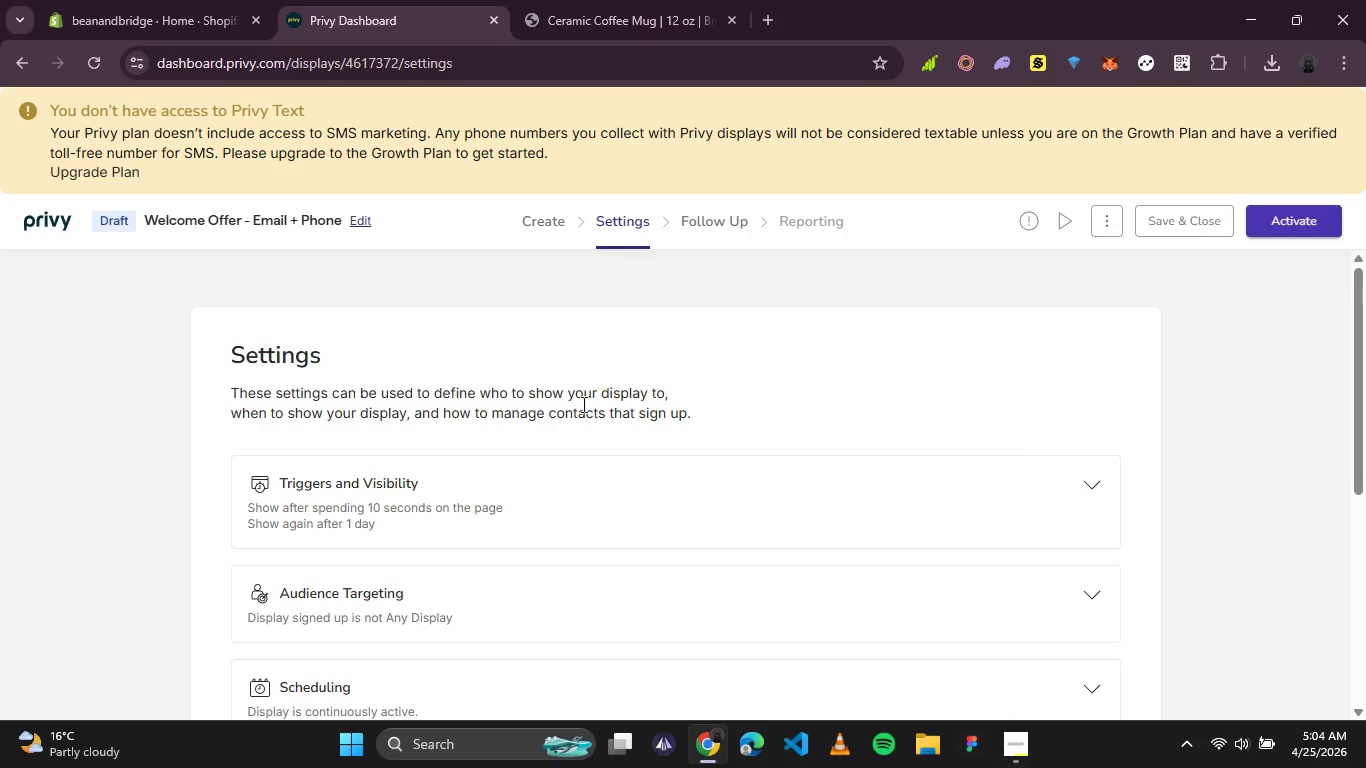 
scroll: coordinate [553, 446], scroll_direction: none, amount: 0.0
 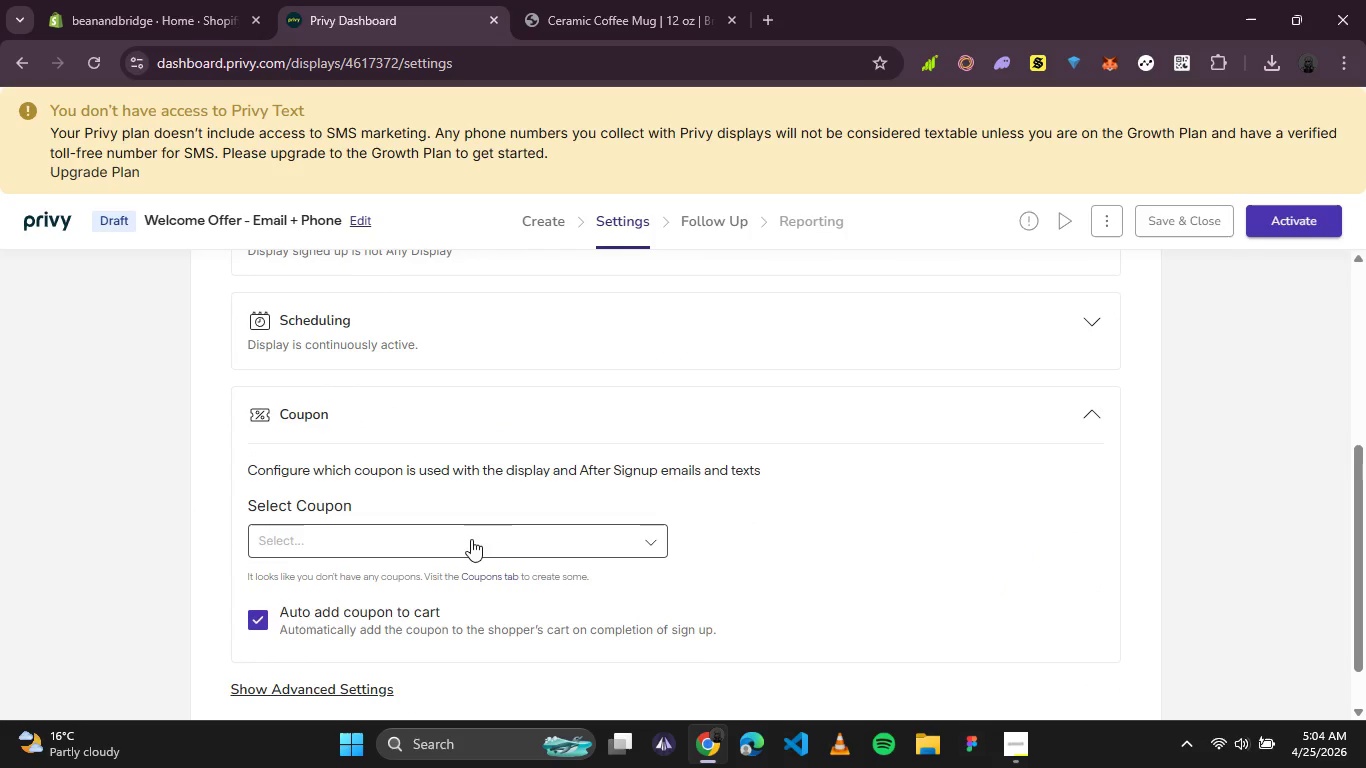 
left_click([473, 537])
 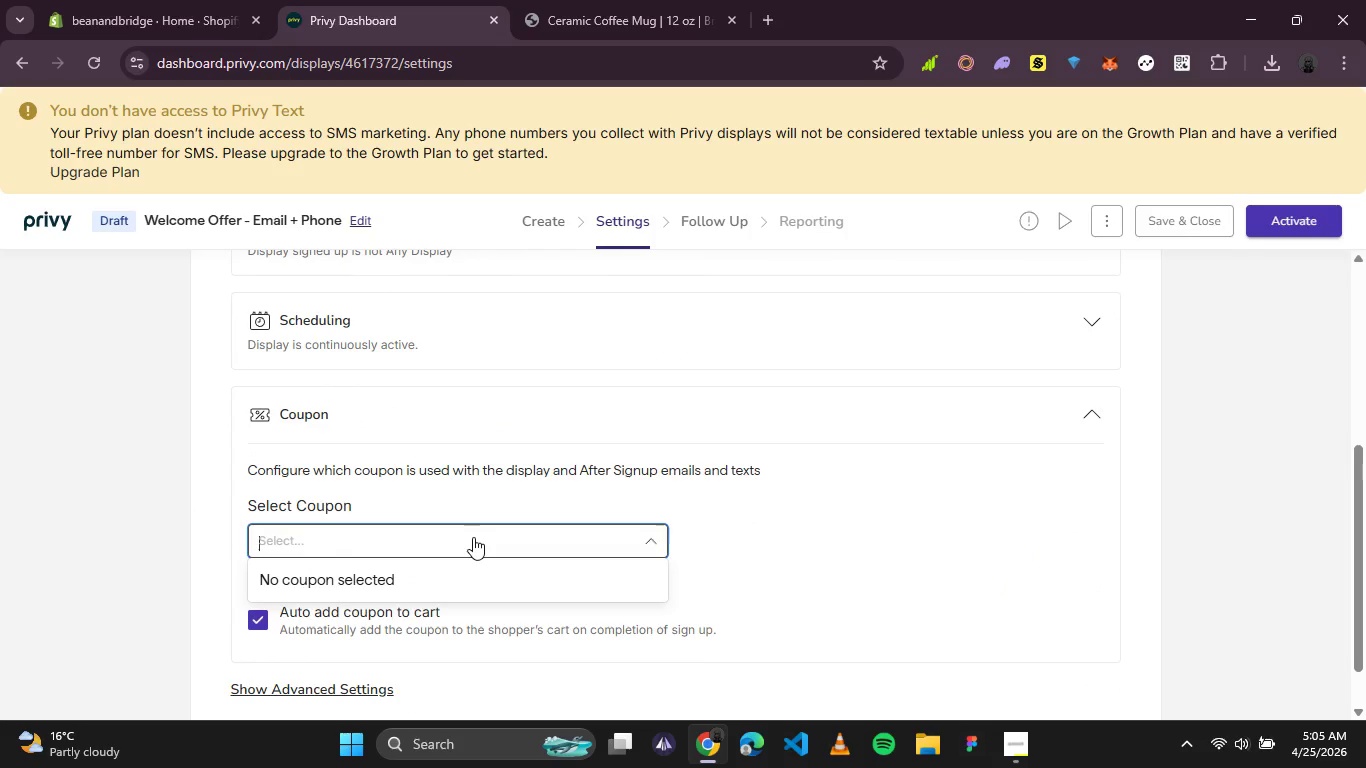 
left_click([473, 537])
 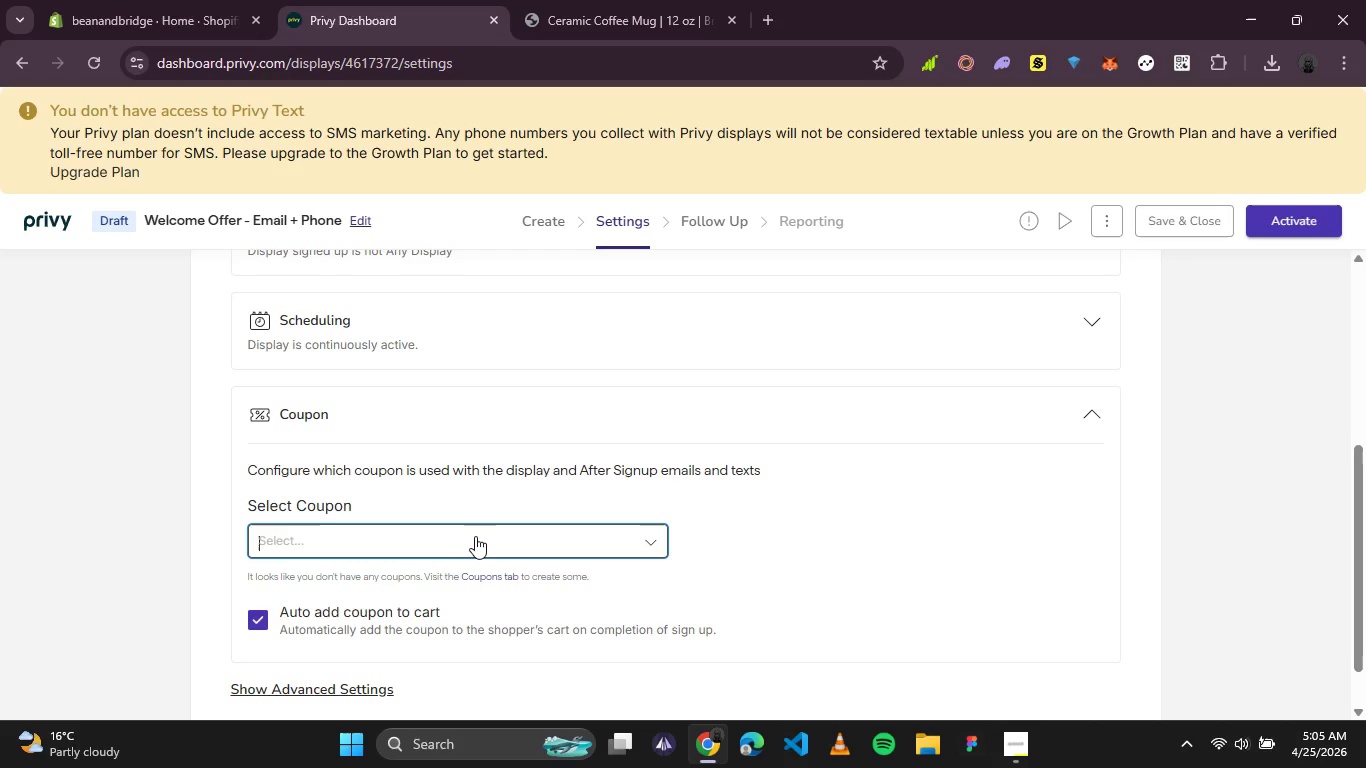 
wait(16.19)
 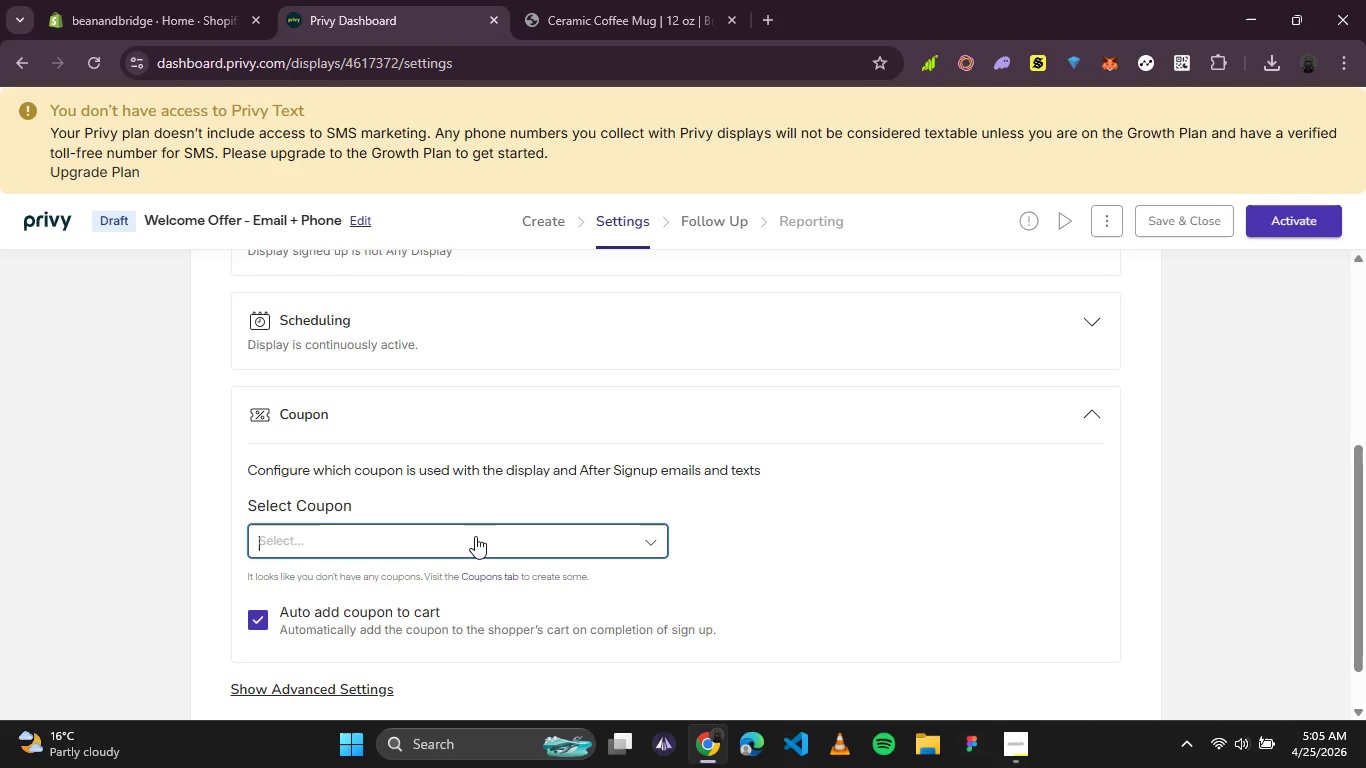 
scroll: coordinate [510, 481], scroll_direction: up, amount: 3.0
 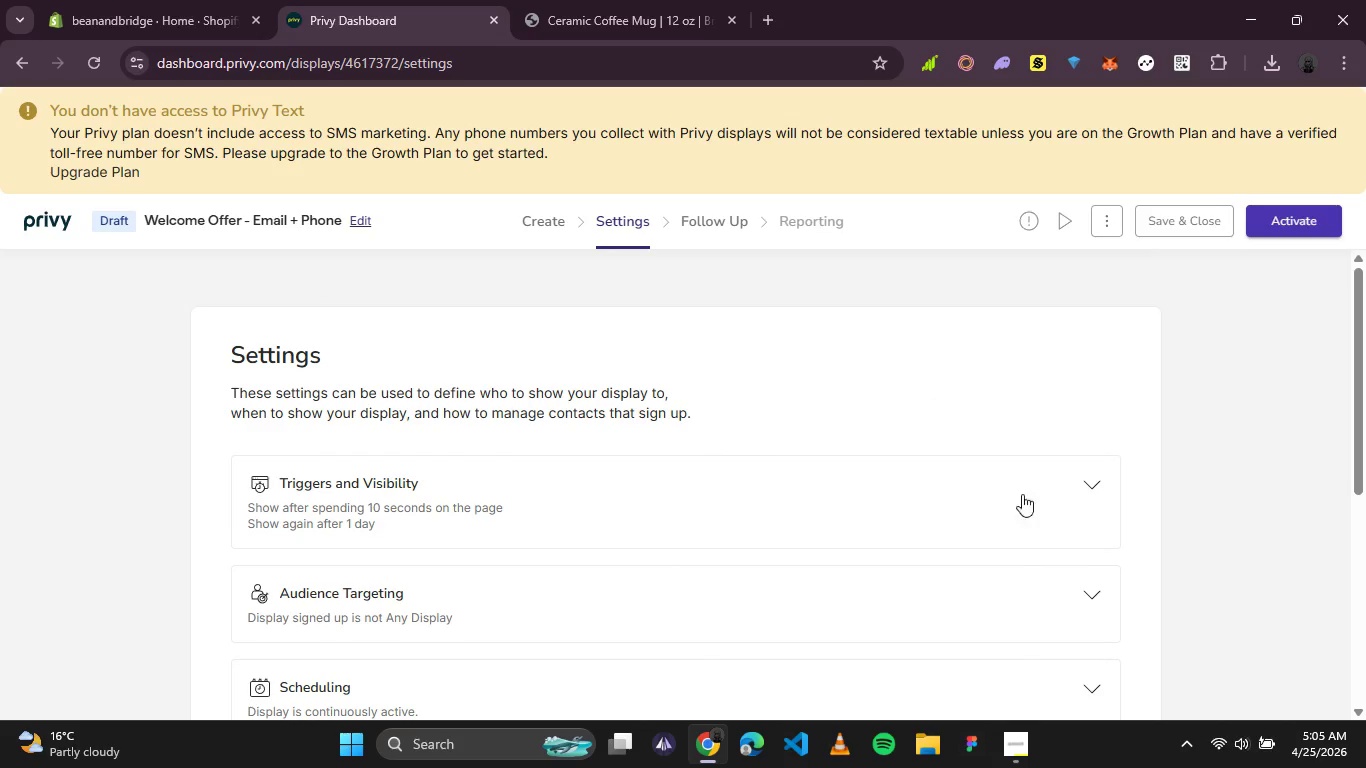 
left_click([1098, 488])
 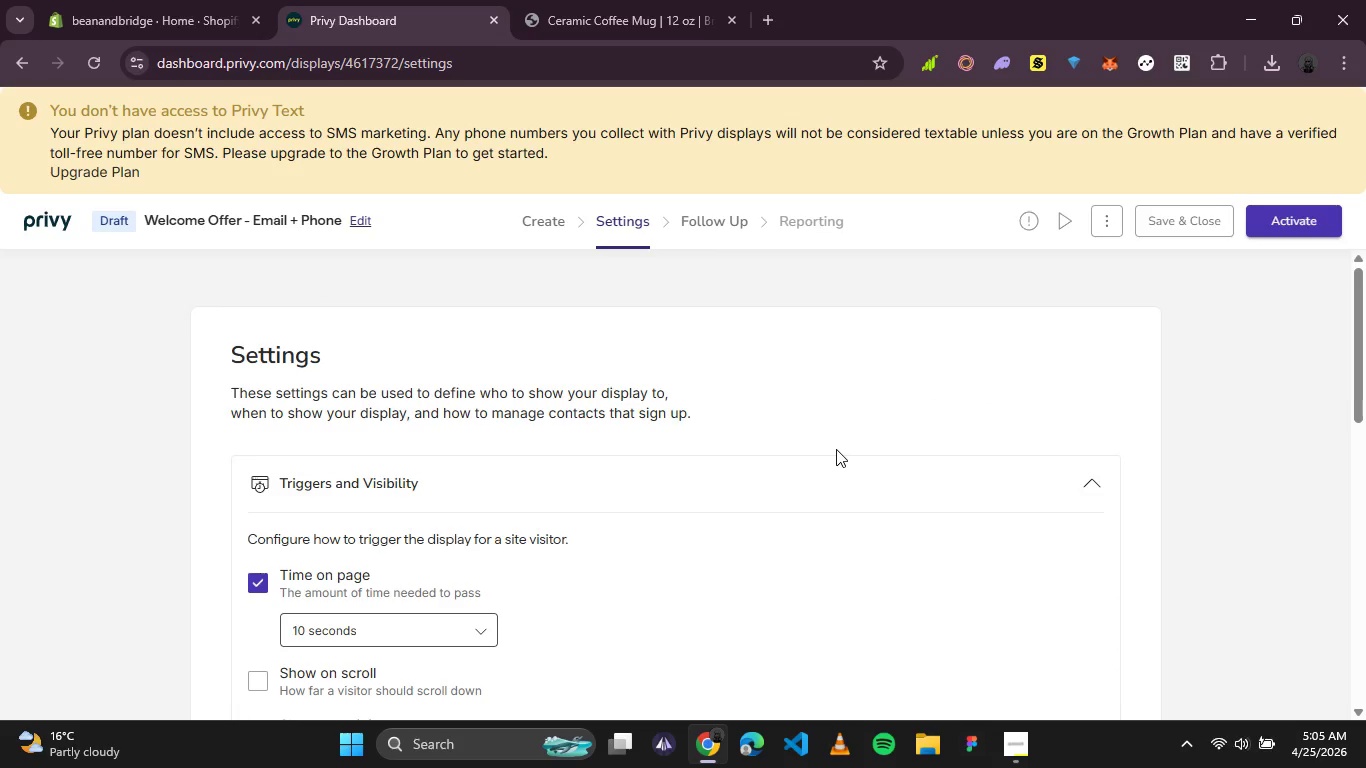 
scroll: coordinate [836, 449], scroll_direction: none, amount: 0.0
 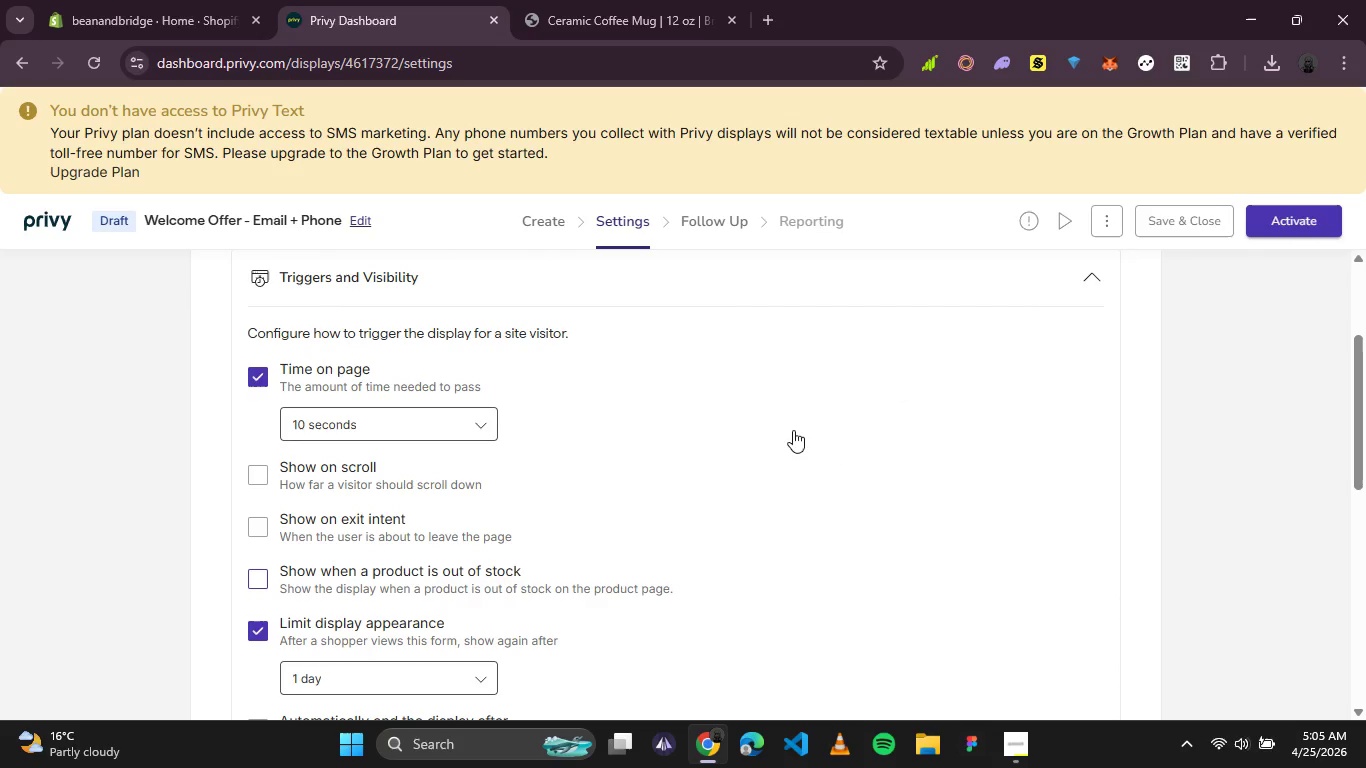 
wait(6.68)
 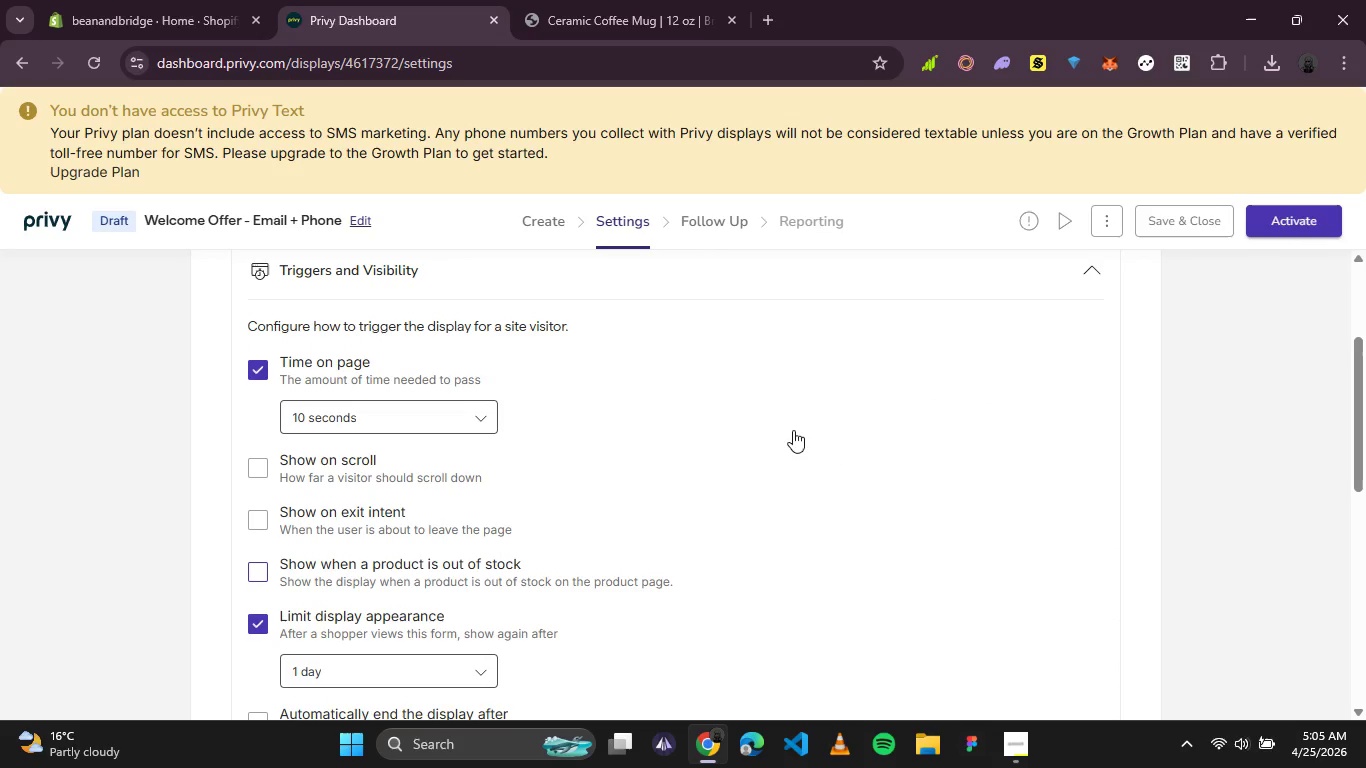 
left_click([324, 424])
 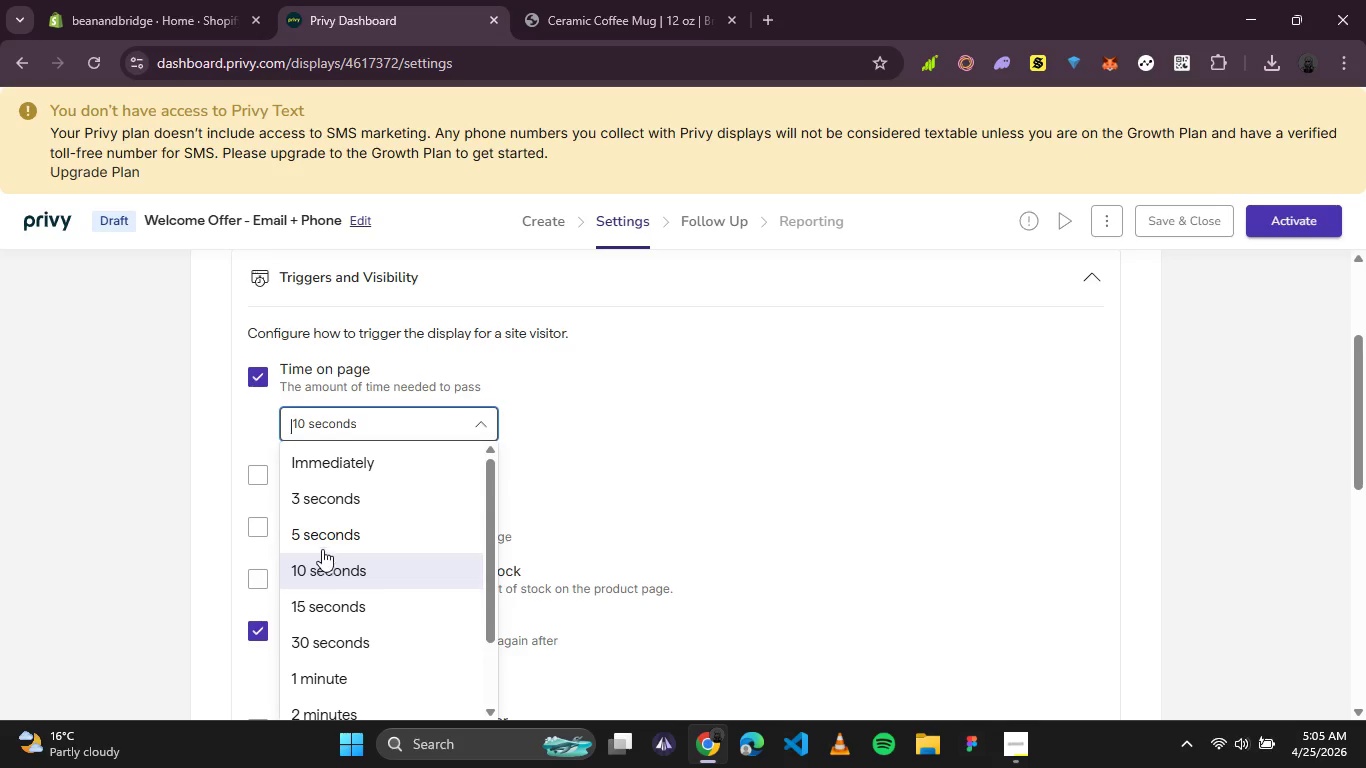 
left_click([321, 541])
 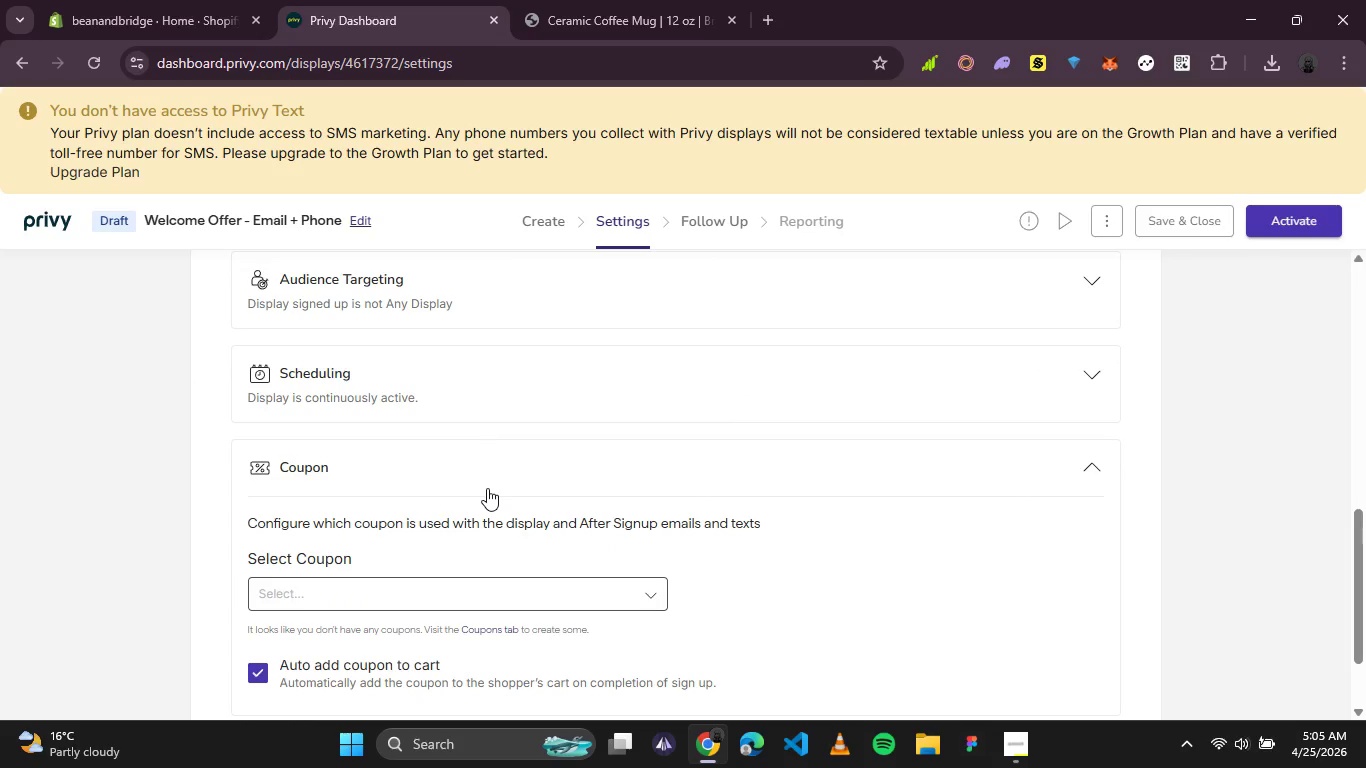 
wait(18.64)
 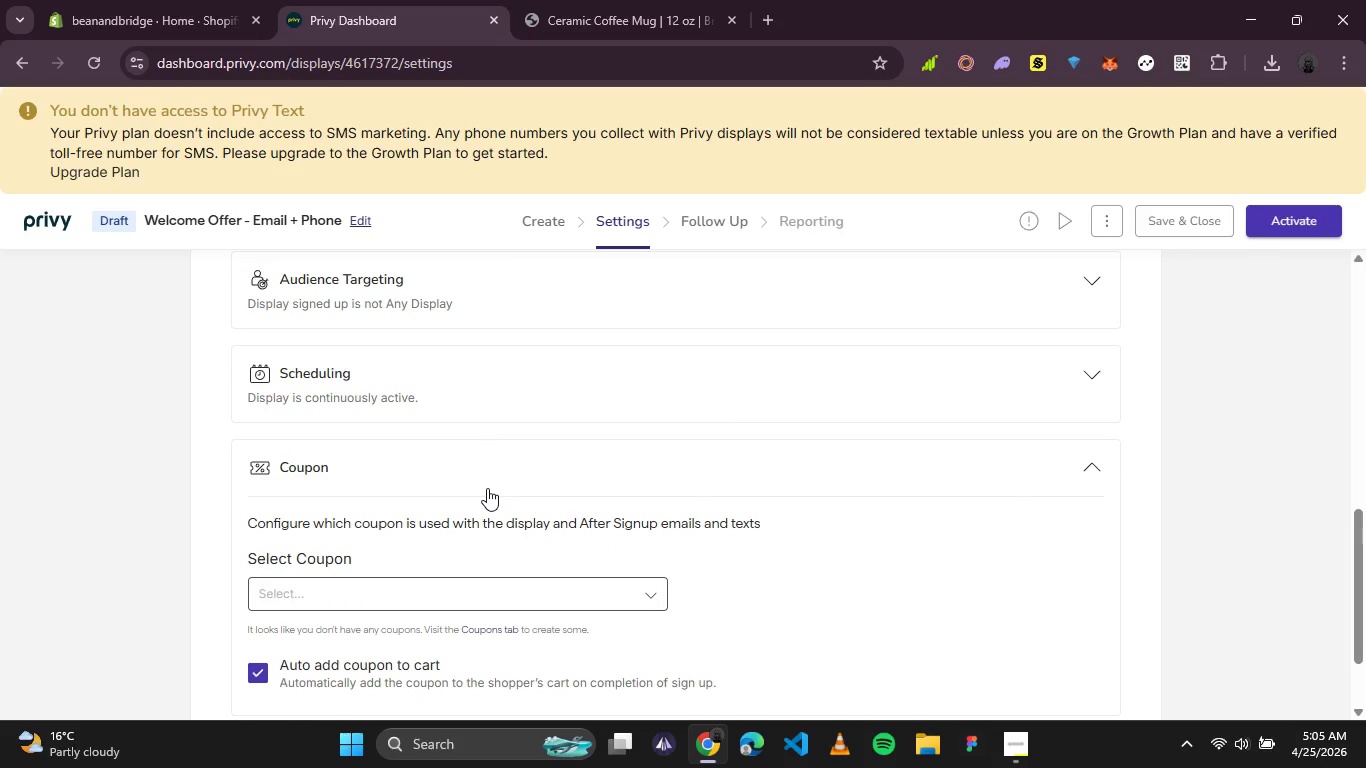 
left_click([563, 457])
 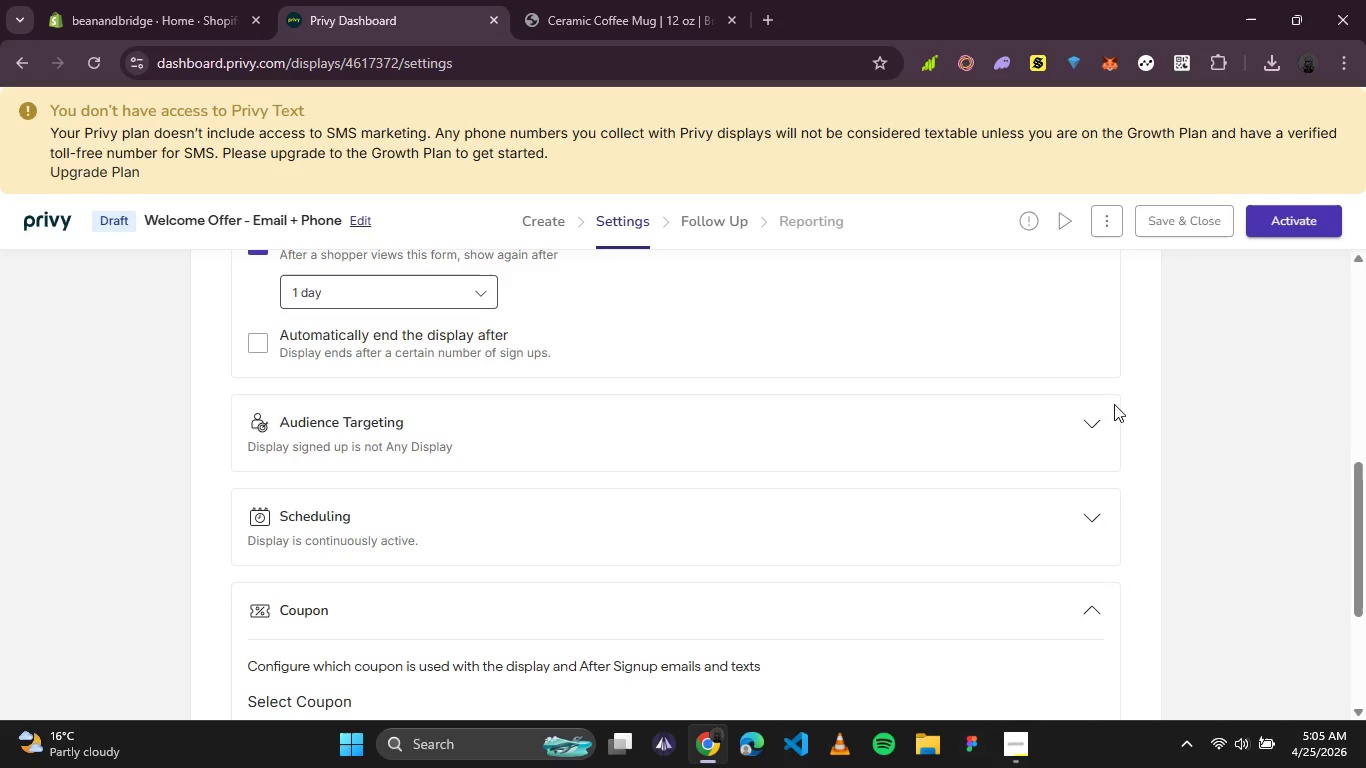 
left_click([1087, 420])
 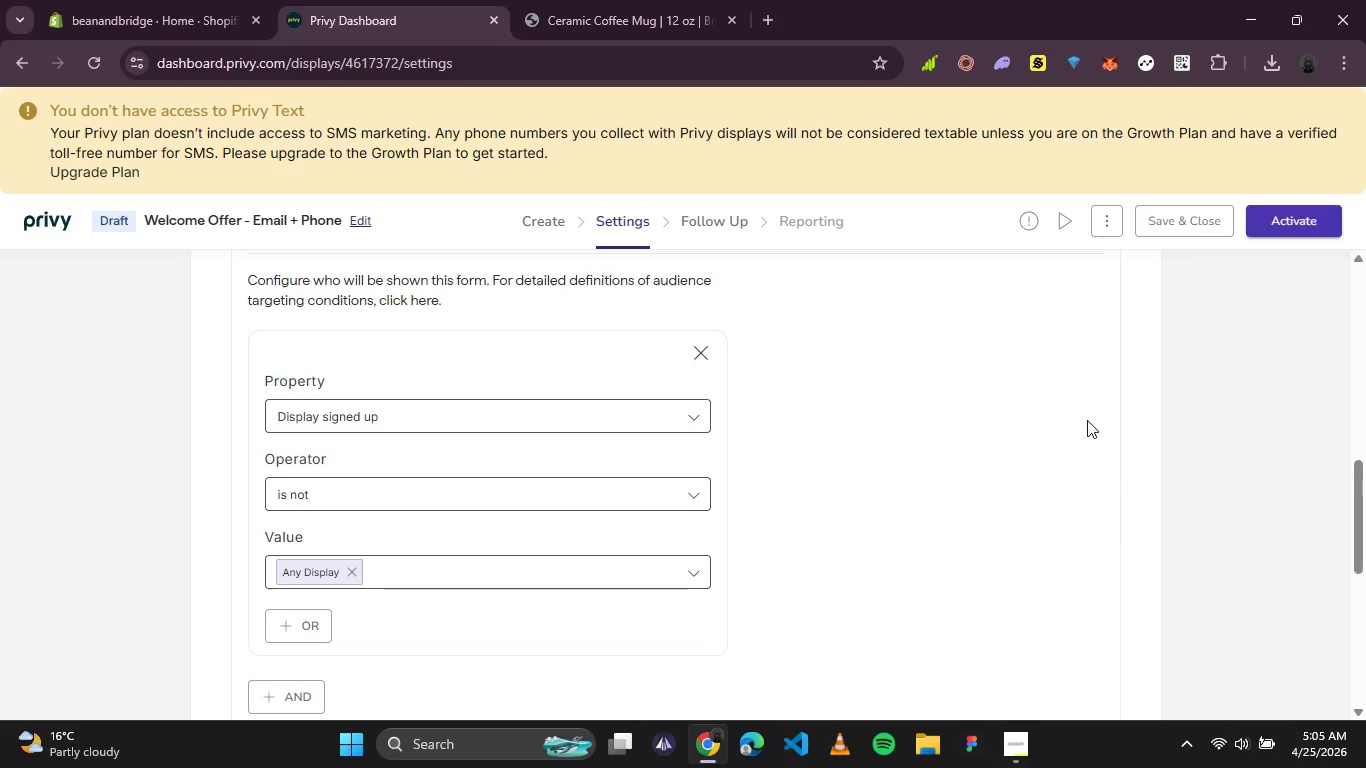 
wait(5.22)
 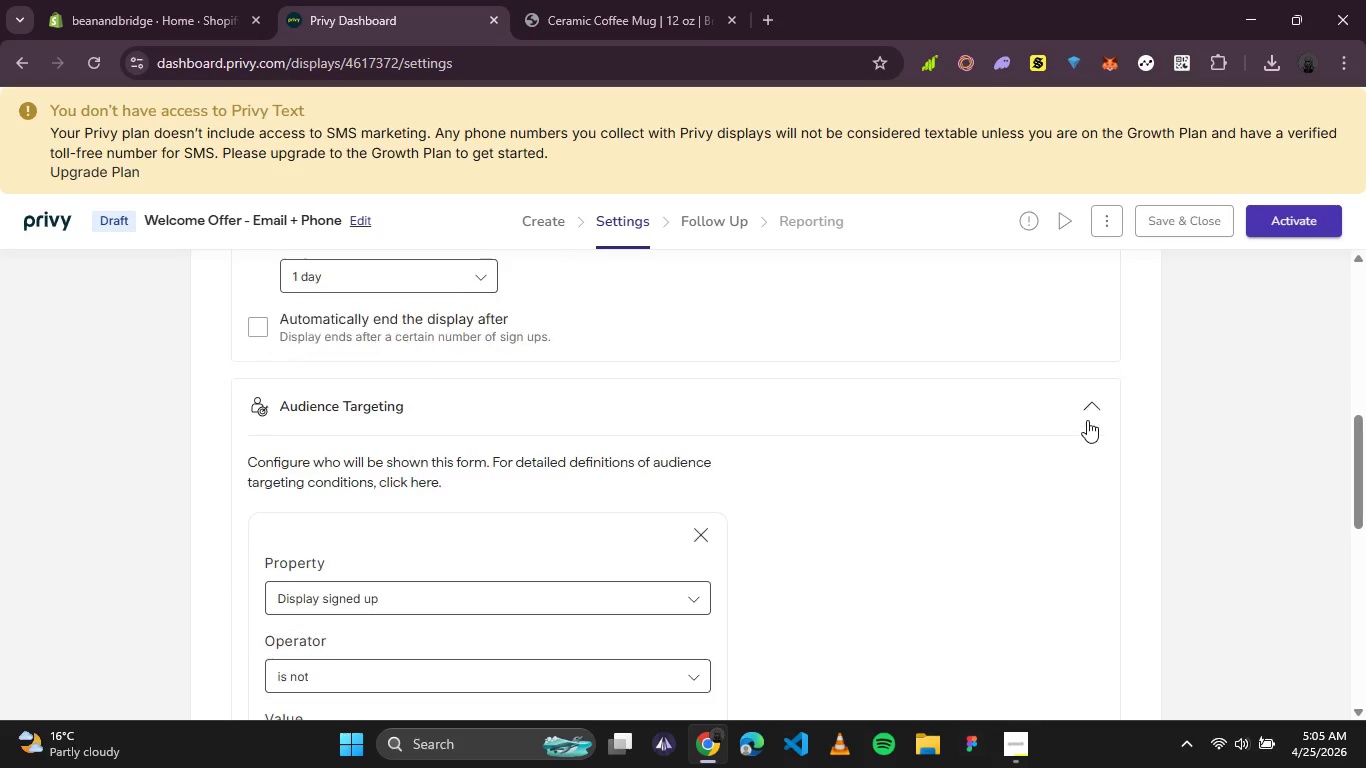 
left_click([1088, 351])
 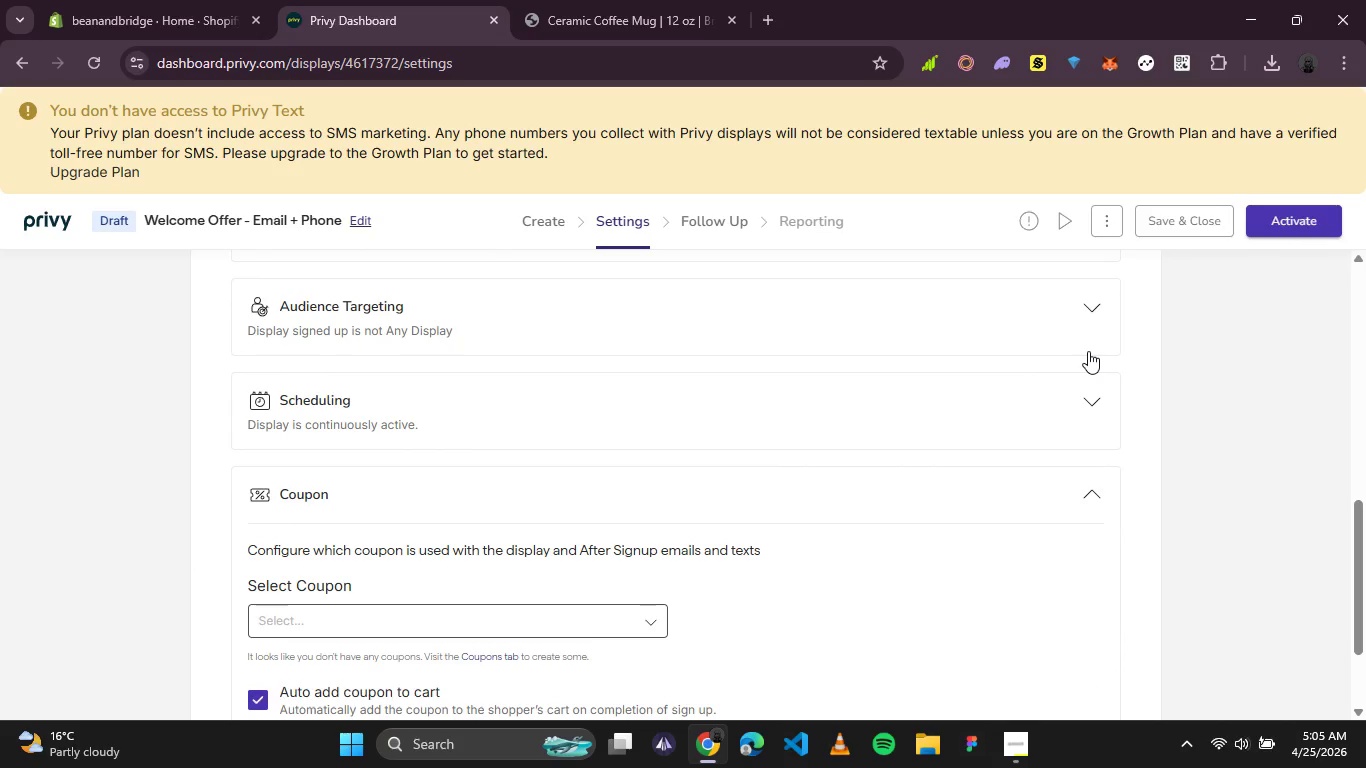 
left_click([1107, 405])
 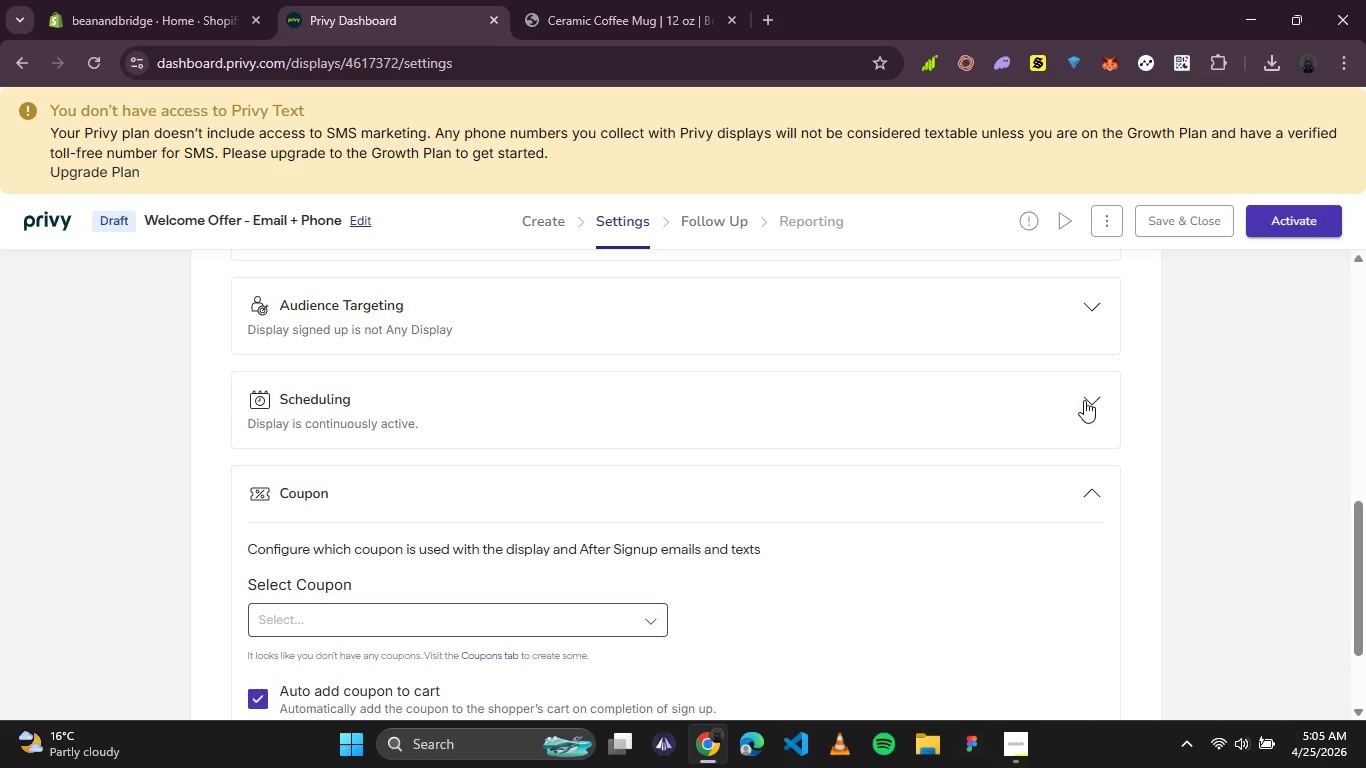 
left_click([1082, 399])
 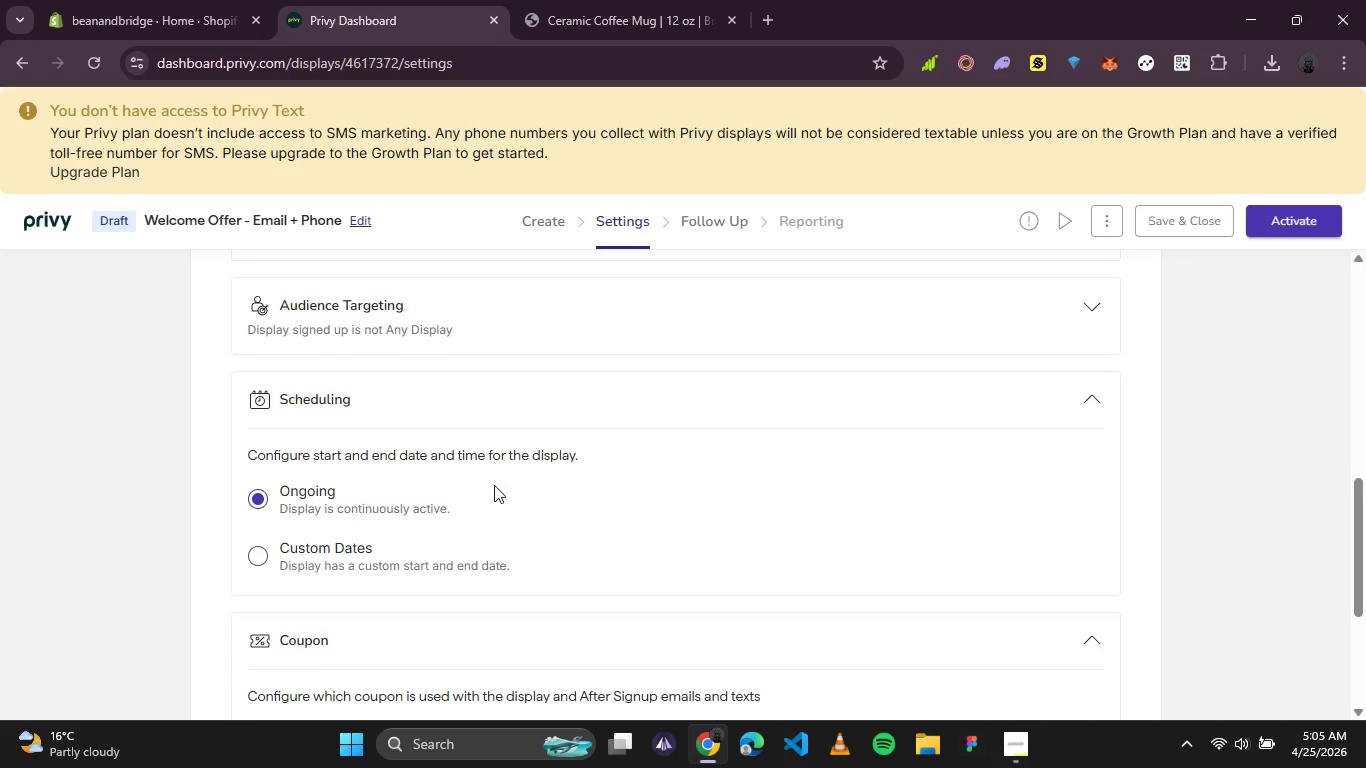 
left_click([415, 506])
 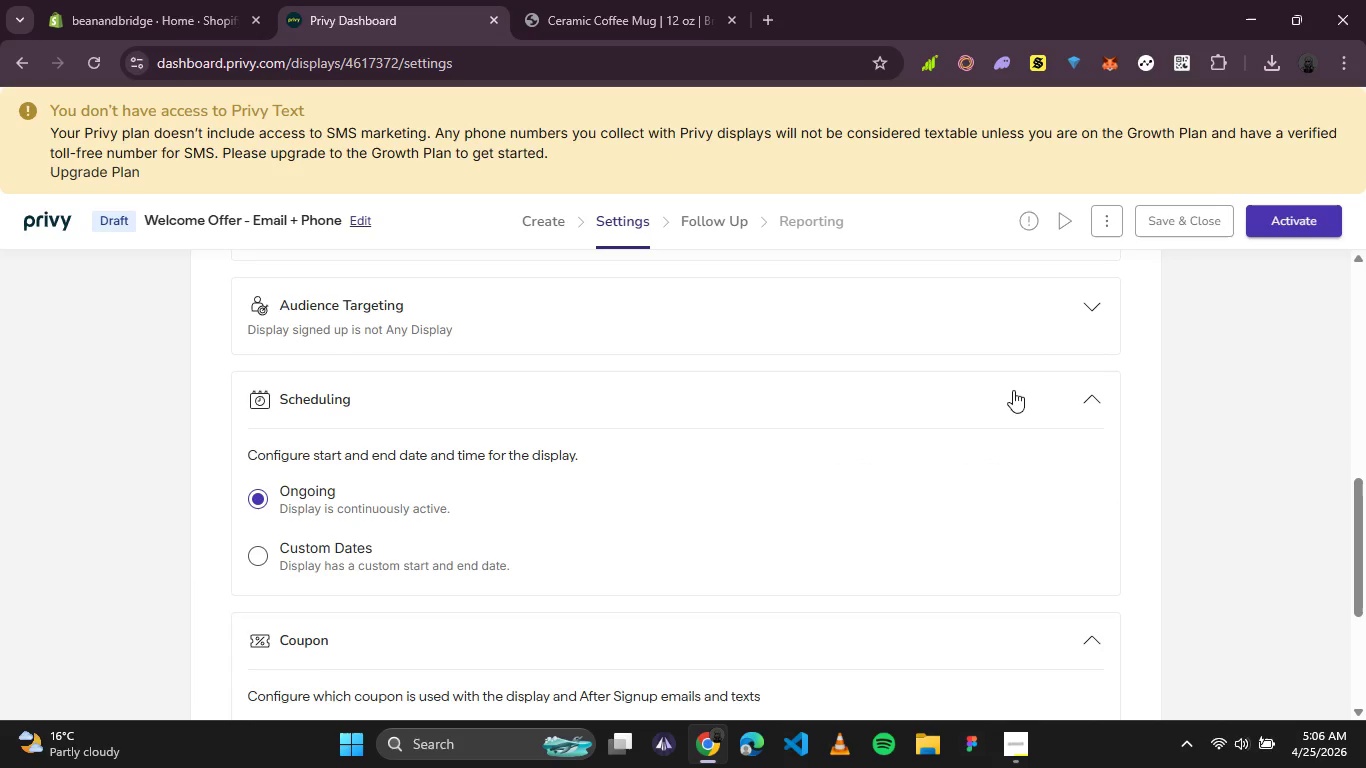 
left_click([1021, 391])
 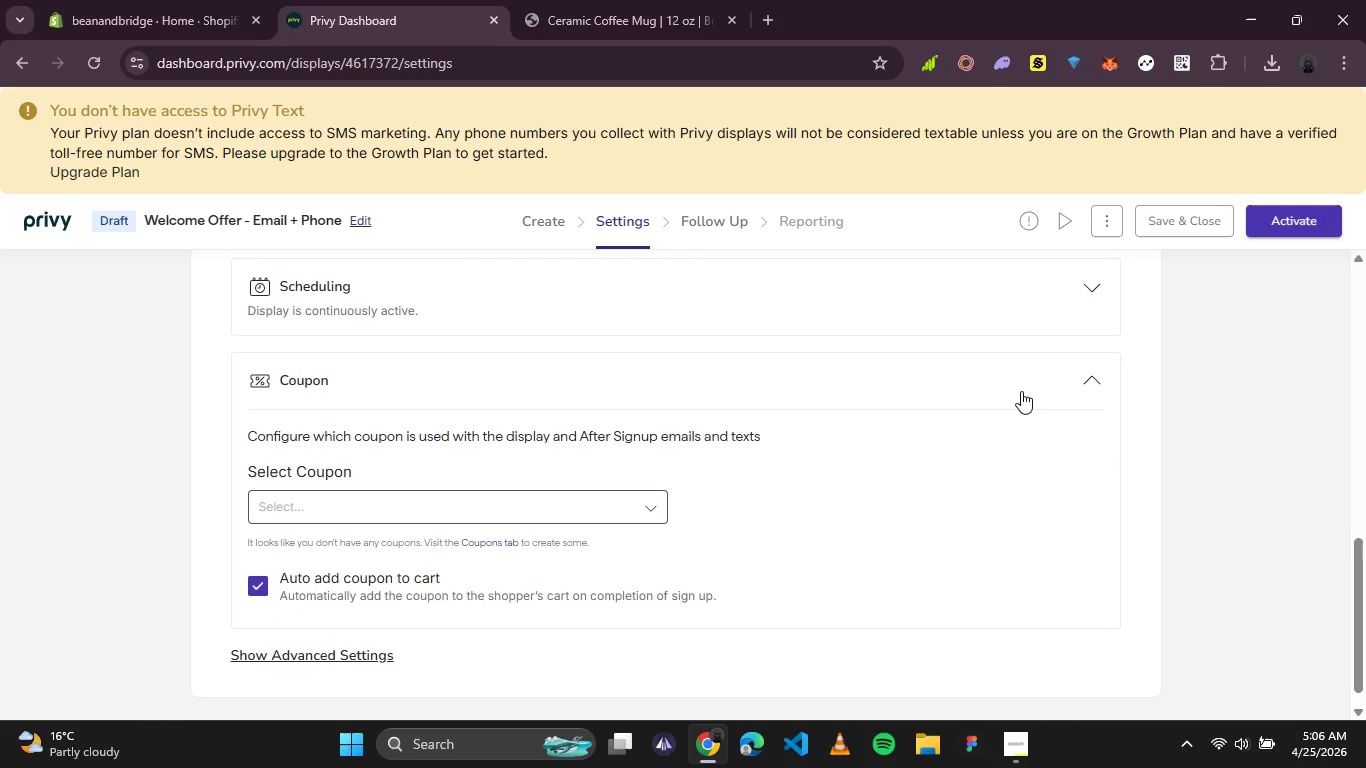 
wait(25.86)
 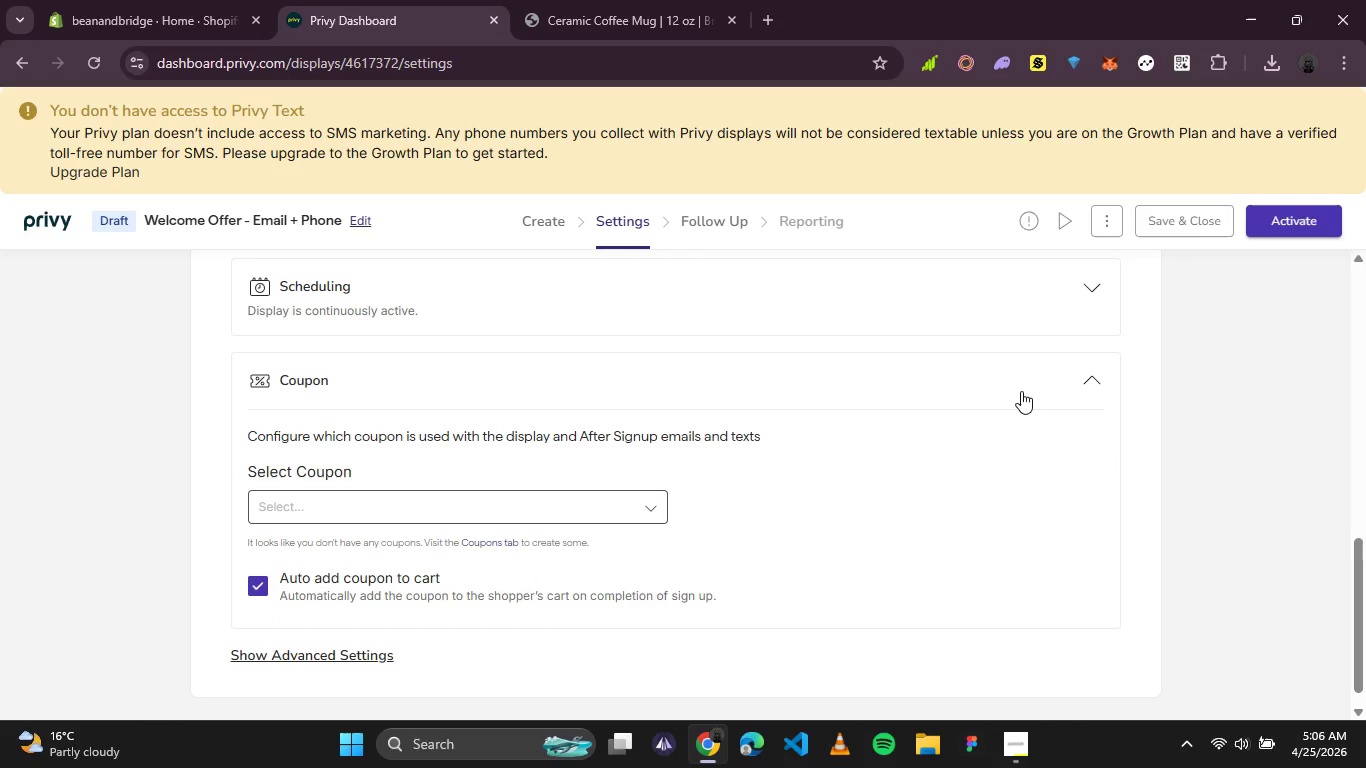 
scroll: coordinate [827, 428], scroll_direction: up, amount: 5.0
 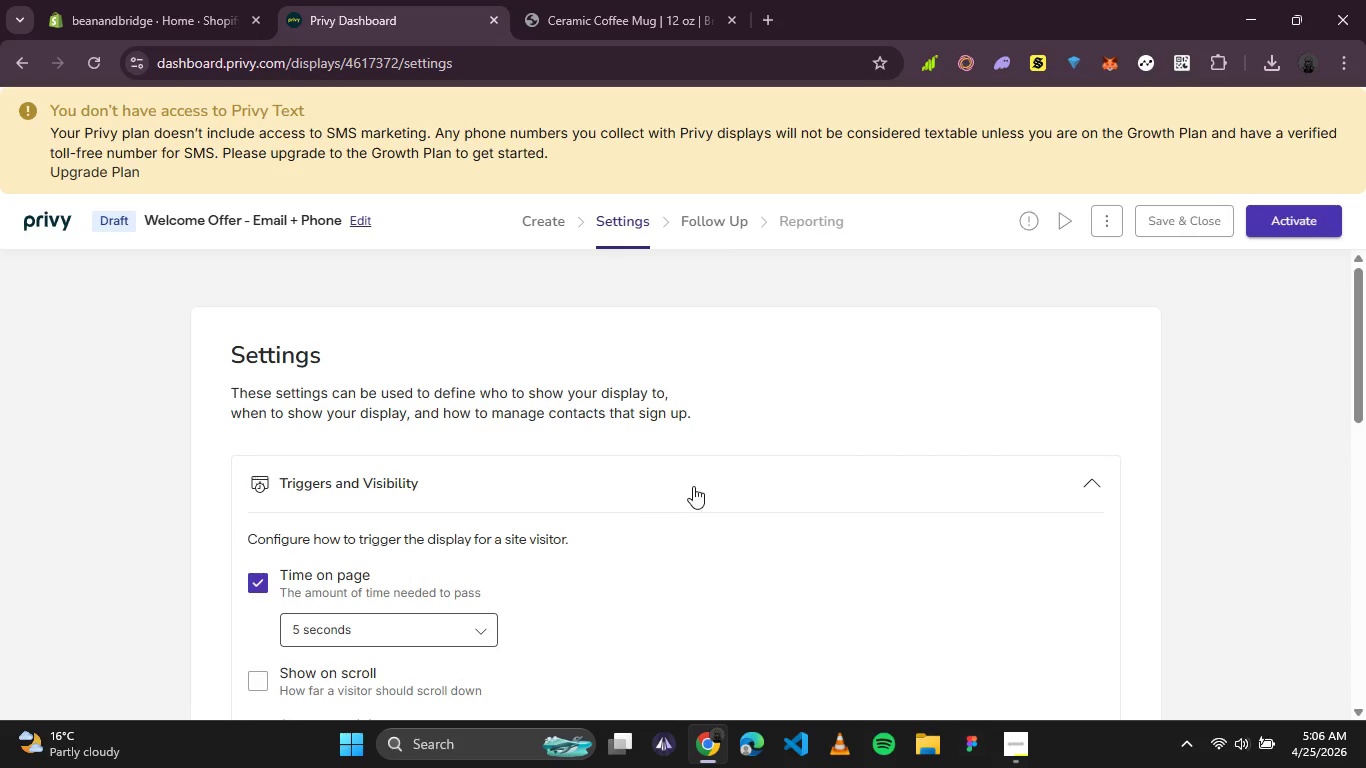 
left_click([1062, 484])
 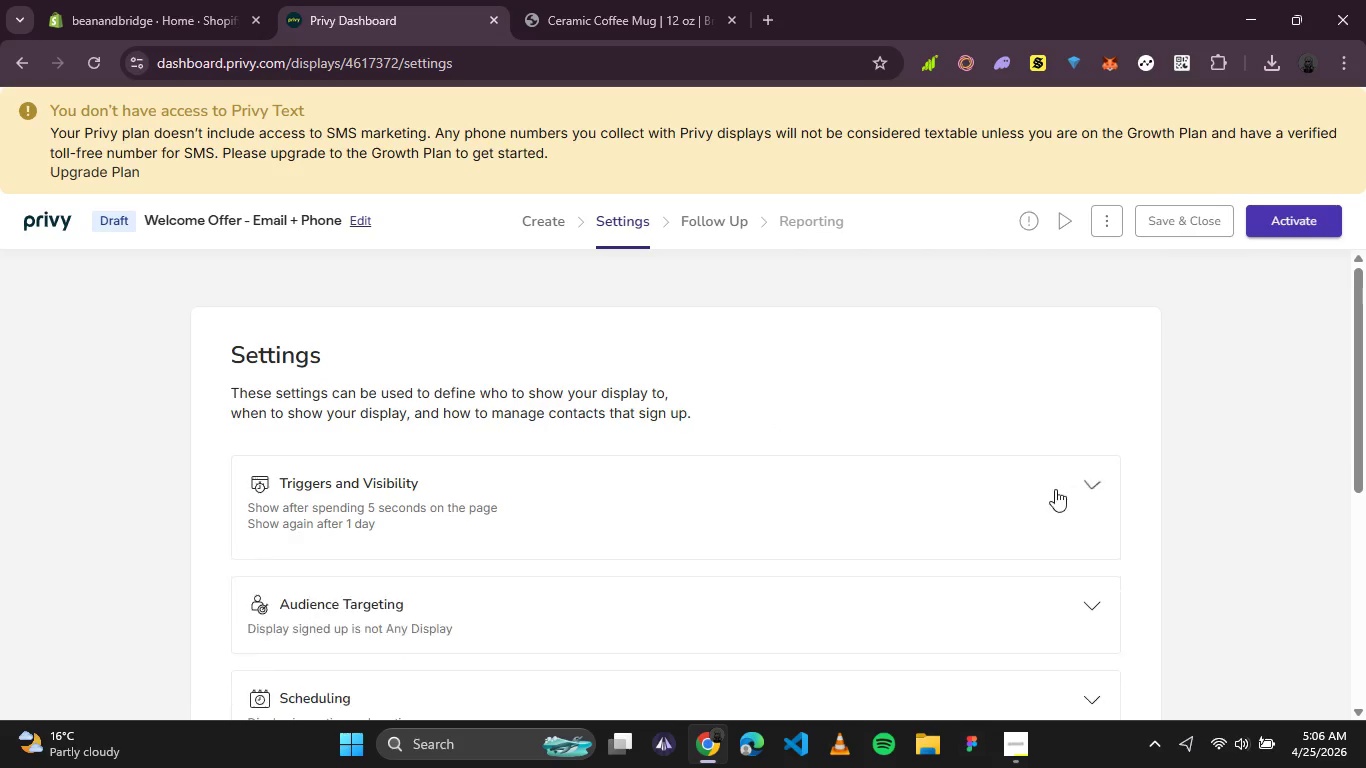 
scroll: coordinate [1052, 490], scroll_direction: none, amount: 0.0
 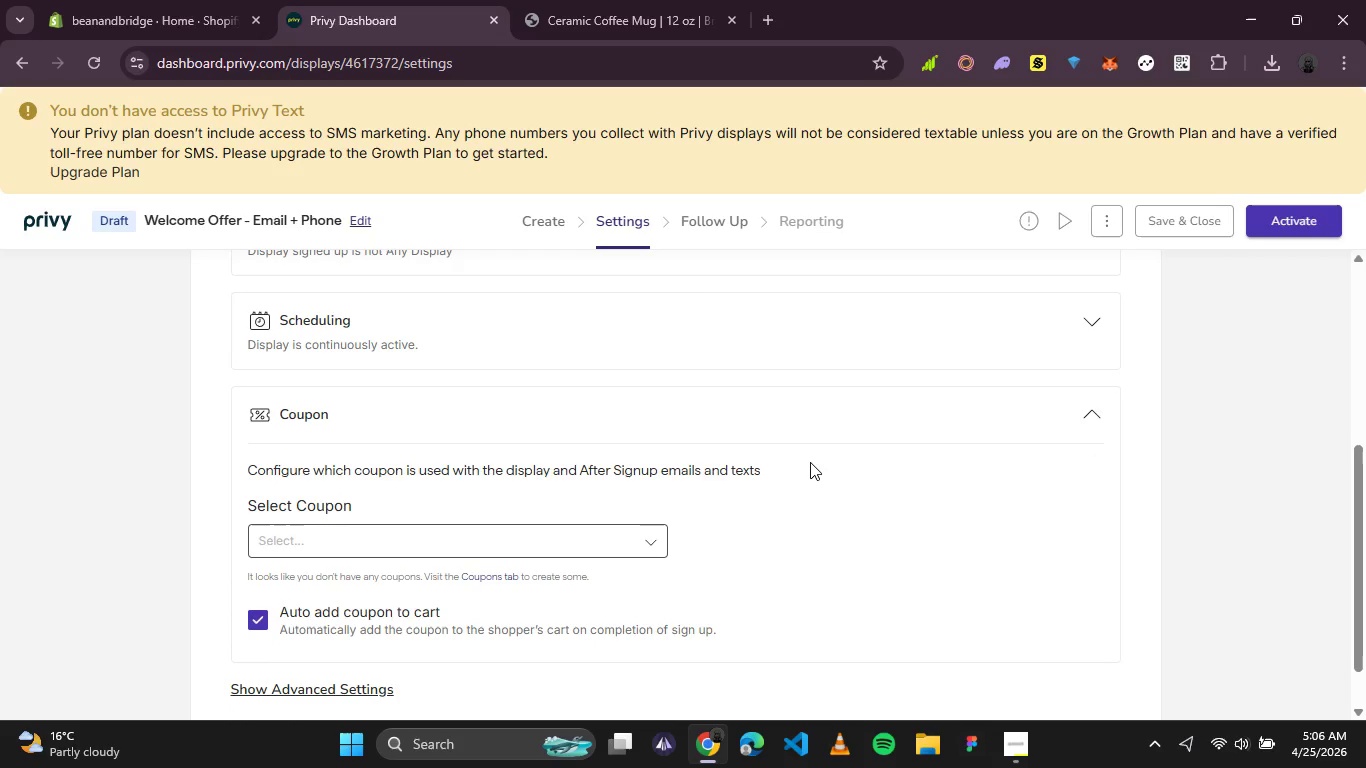 
scroll: coordinate [810, 462], scroll_direction: down, amount: 1.0
 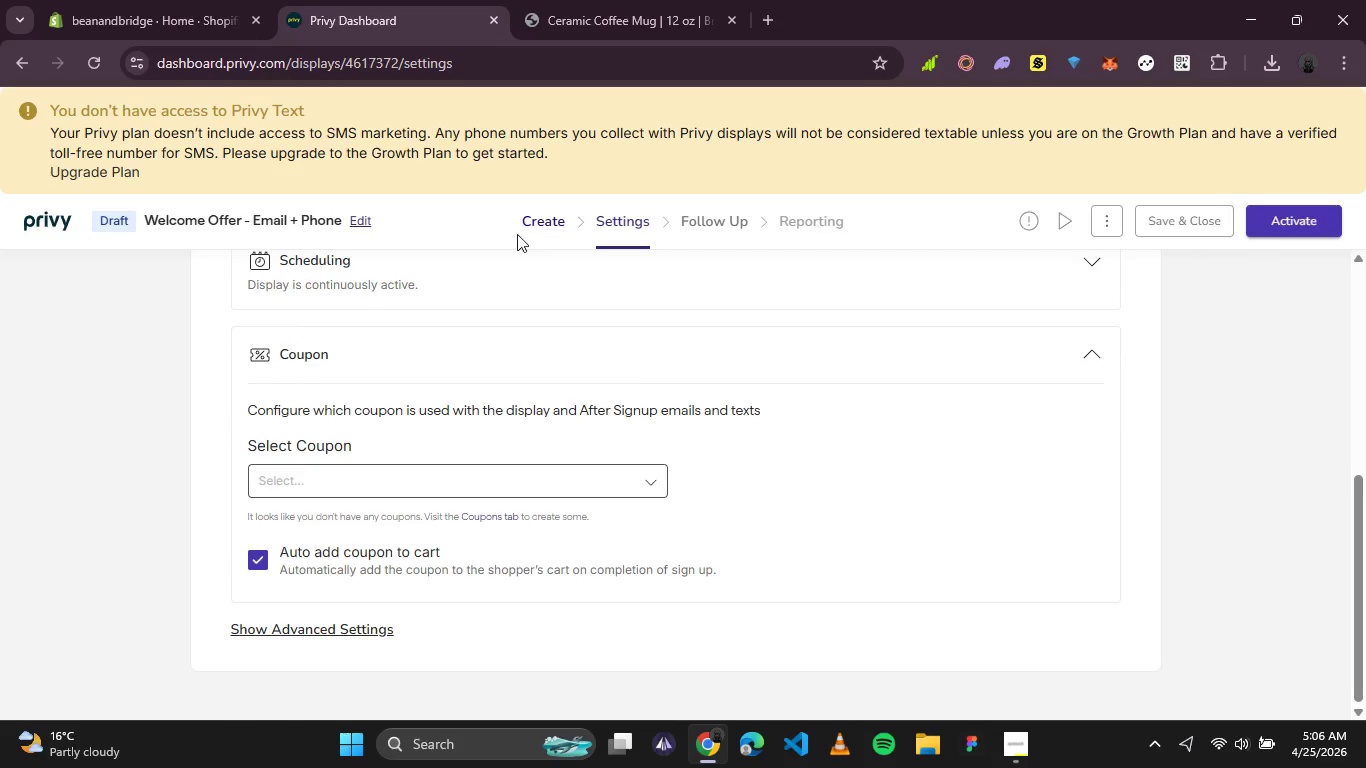 
left_click([535, 219])
 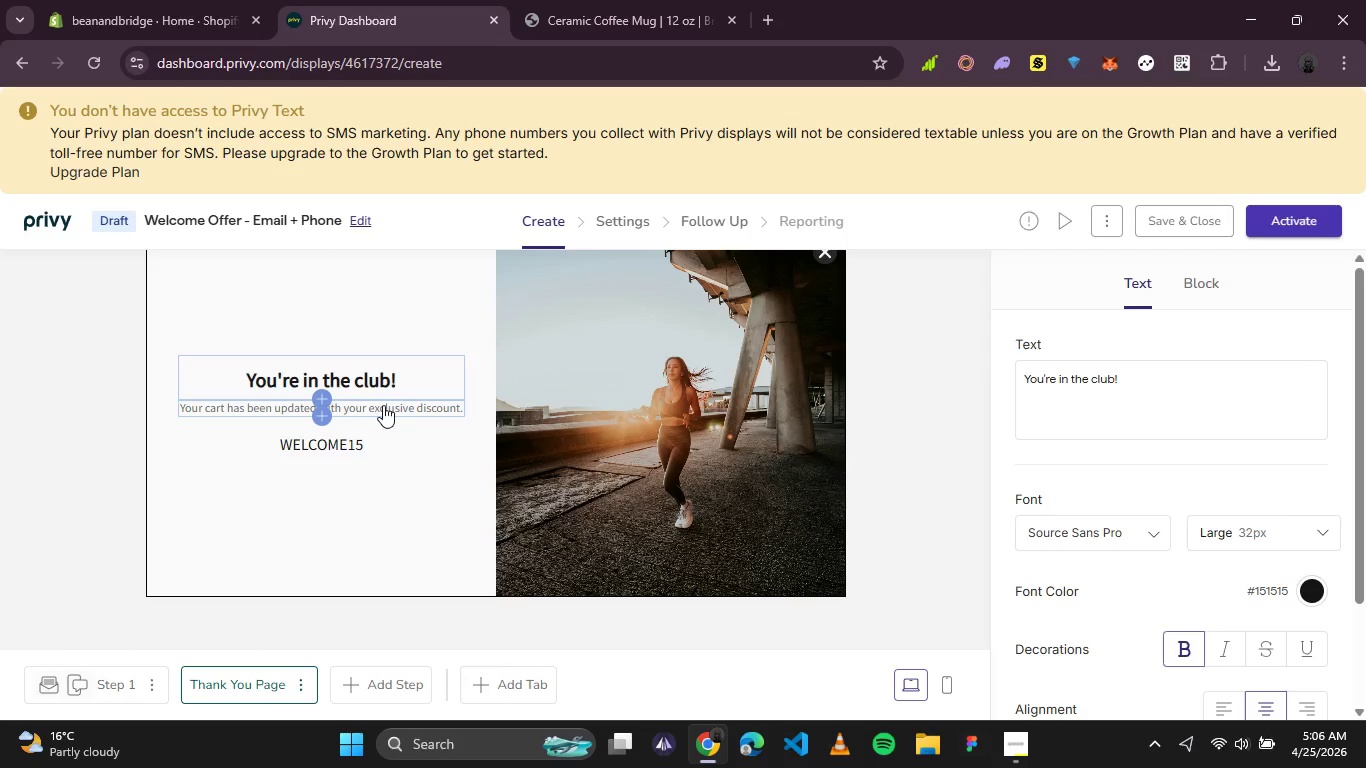 
wait(11.31)
 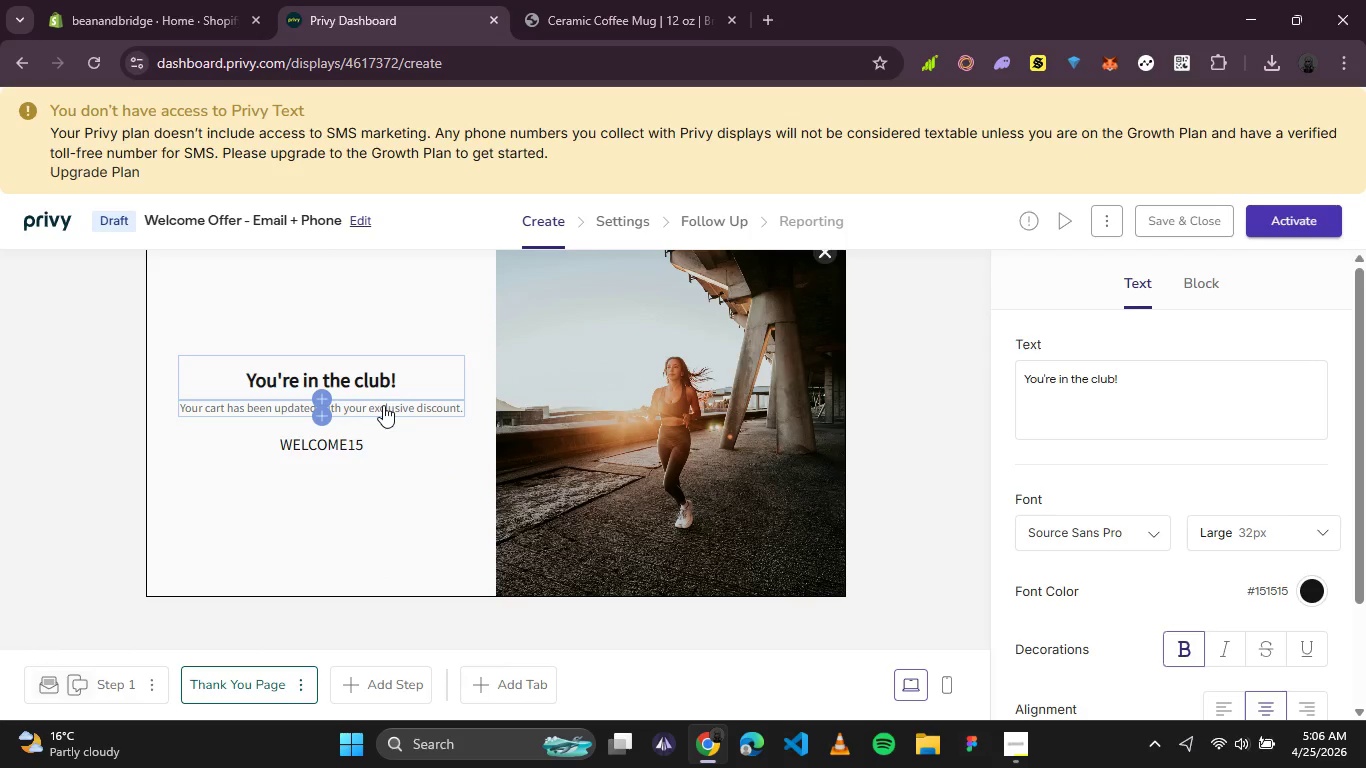 
left_click([367, 378])
 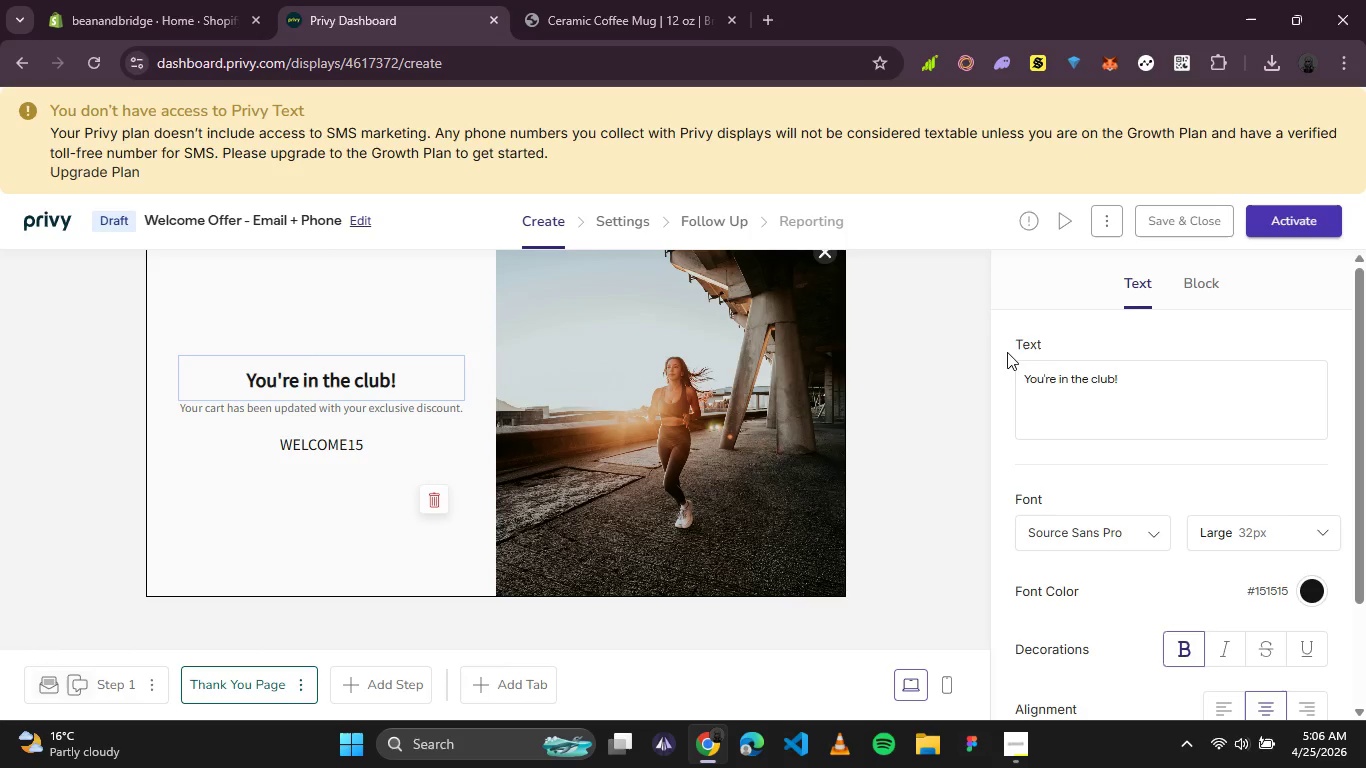 
left_click([1085, 371])
 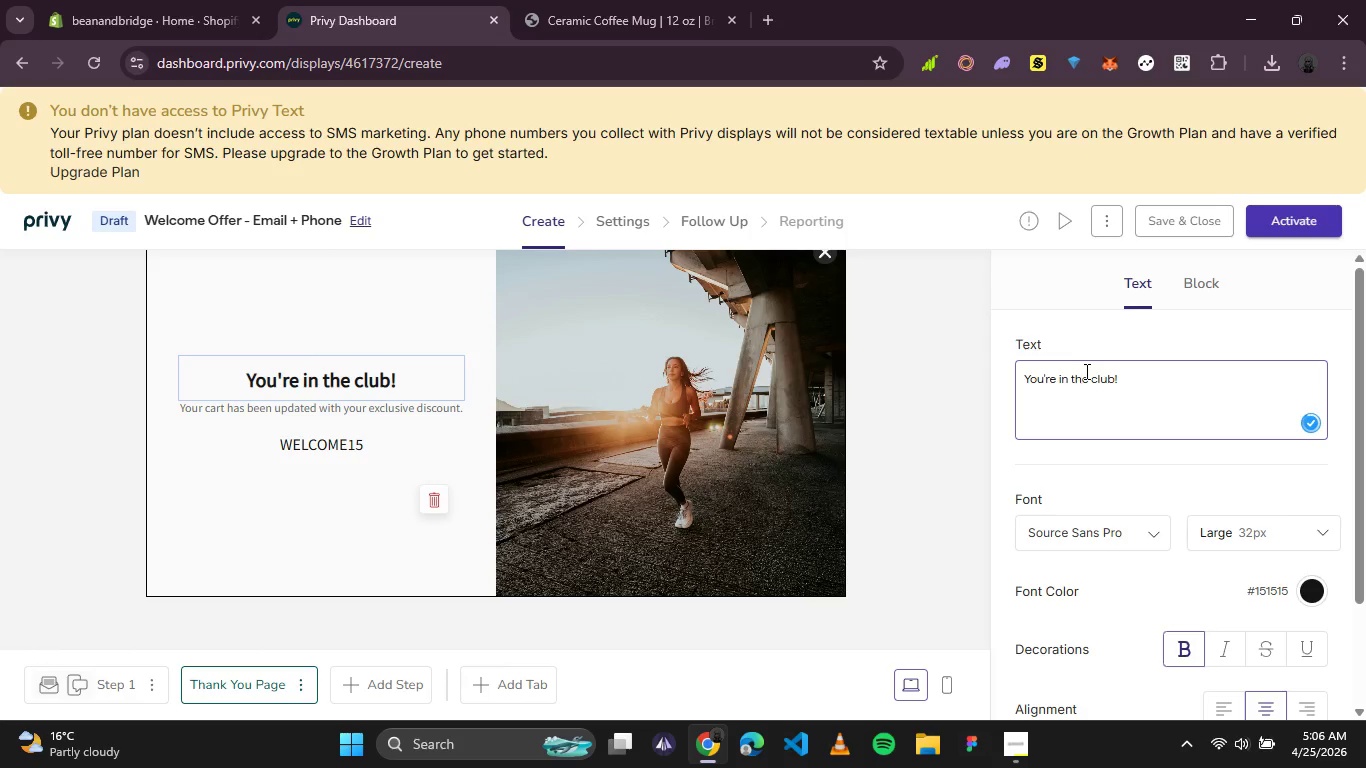 
key(Control+A)
 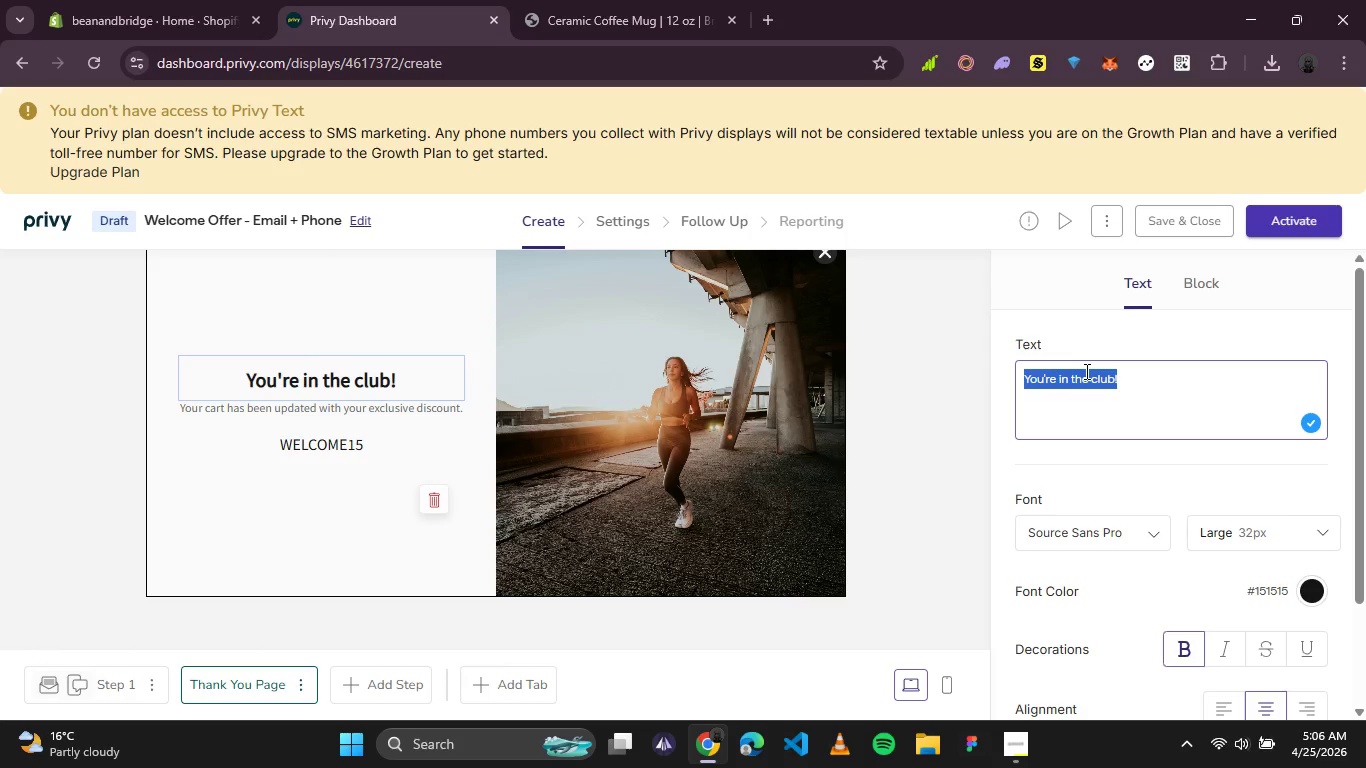 
type(Thanks for Subscribing!)
 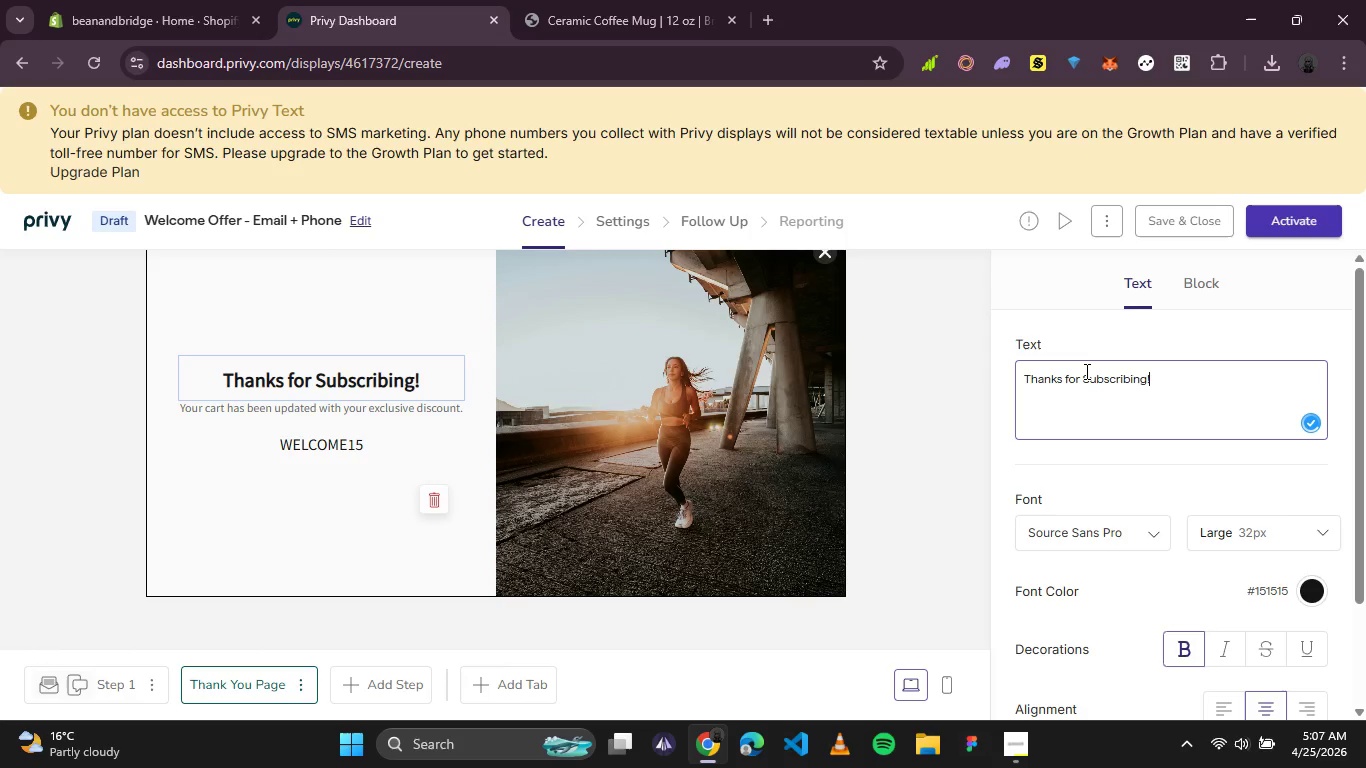 
left_click([415, 407])
 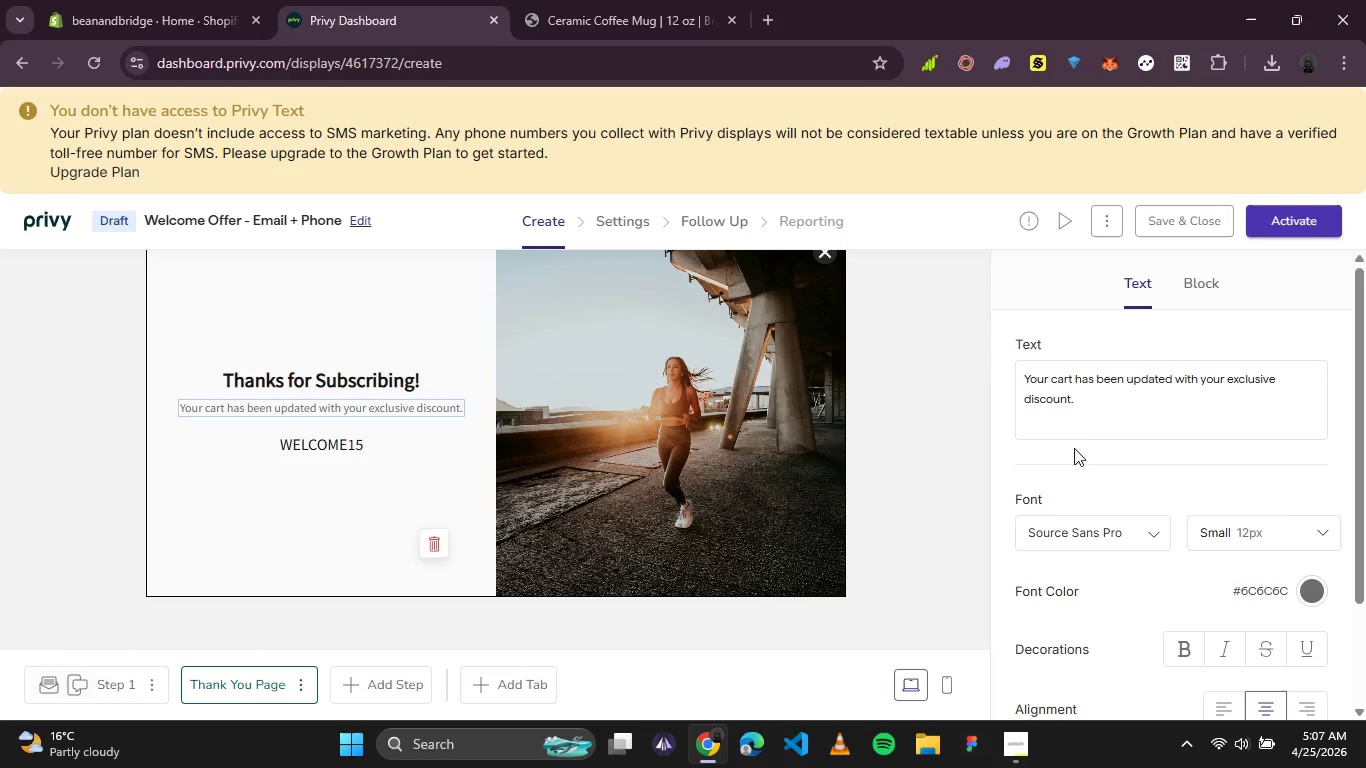 
left_click_drag(start_coordinate=[1120, 413], to_coordinate=[969, 382])
 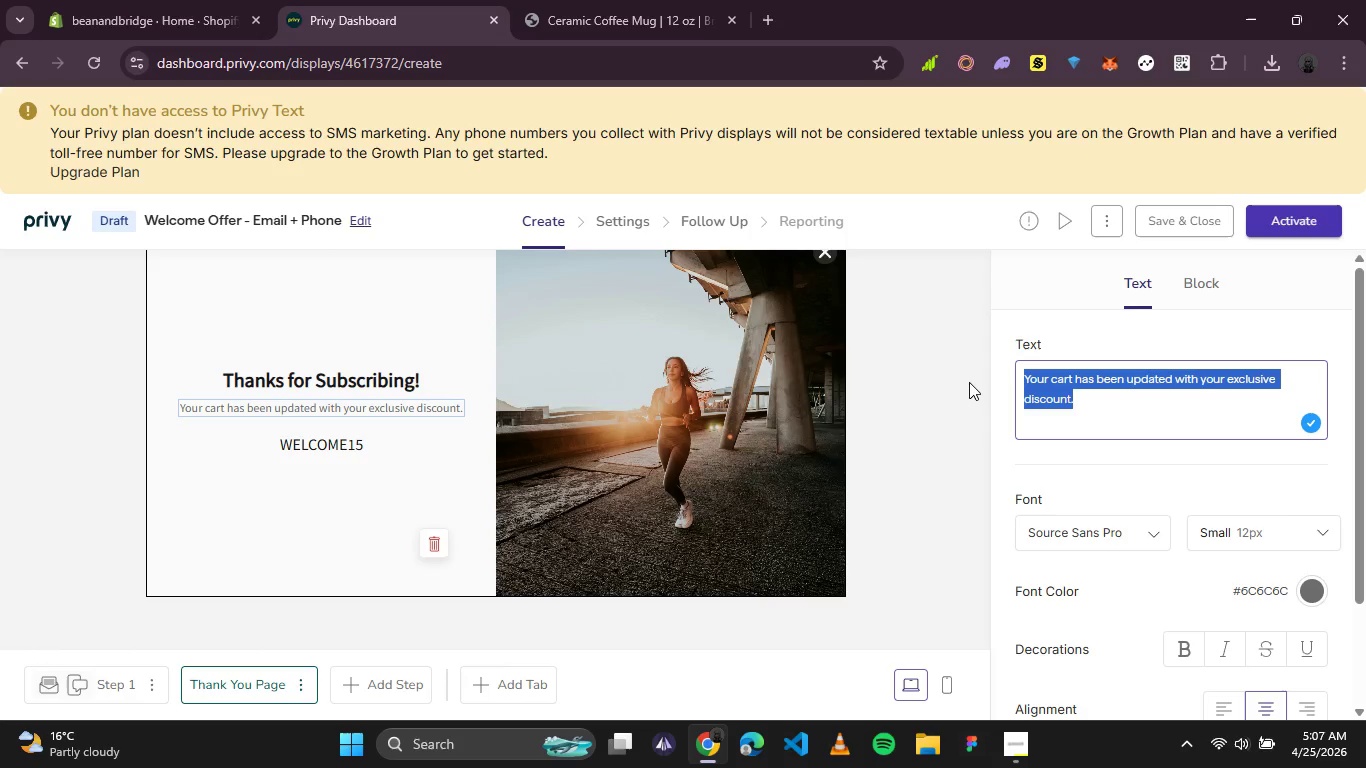 
type(Your 15% off code WELCOME14)
key(Backspace)
type(5 )
 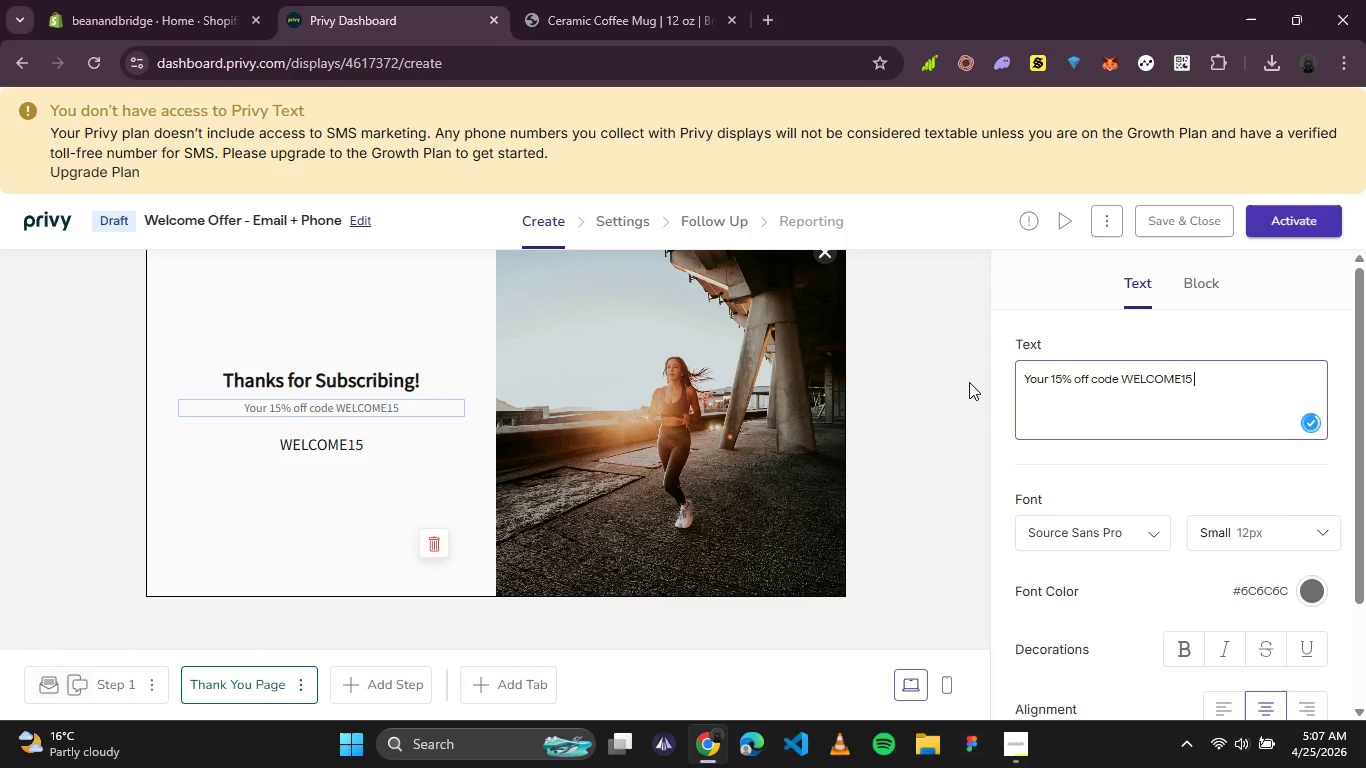 
wait(5.53)
 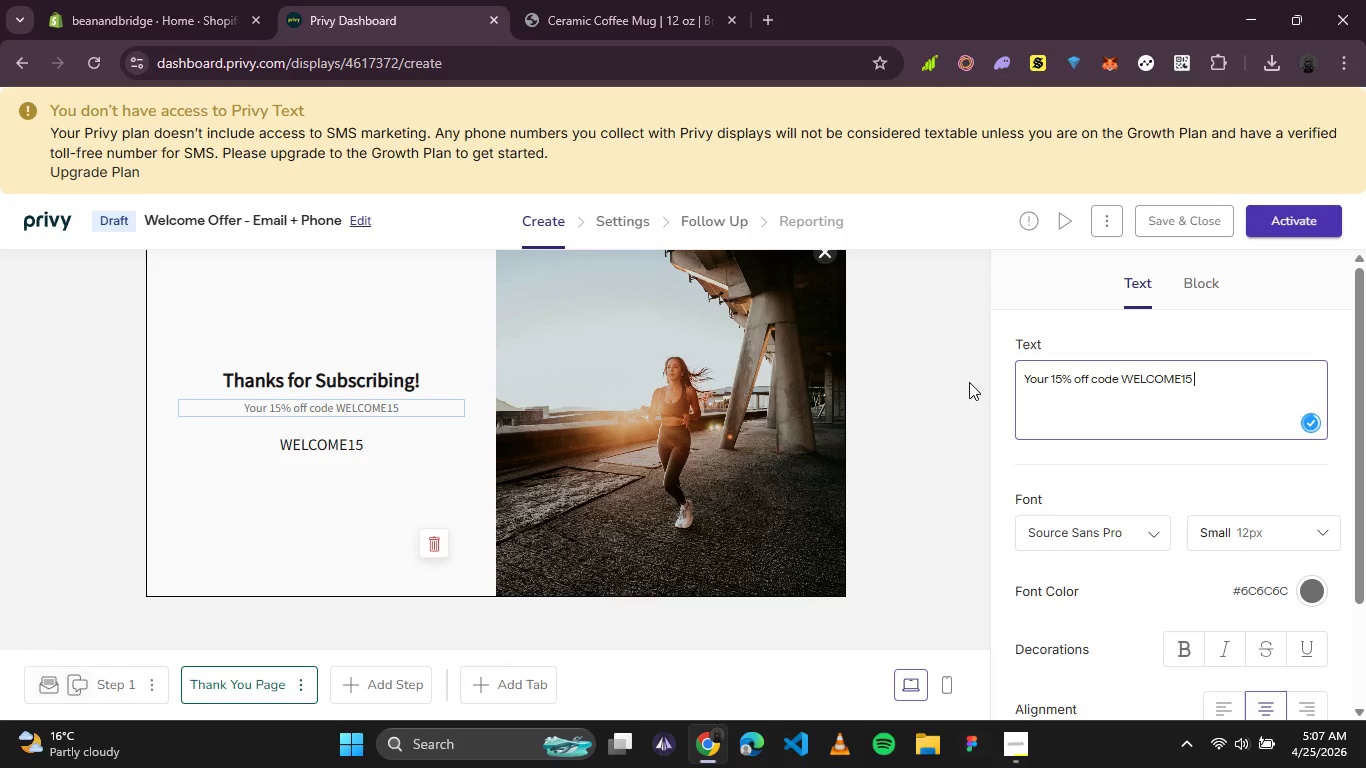 
type(HAS)
key(Backspace)
key(Backspace)
key(Backspace)
type(has been)
 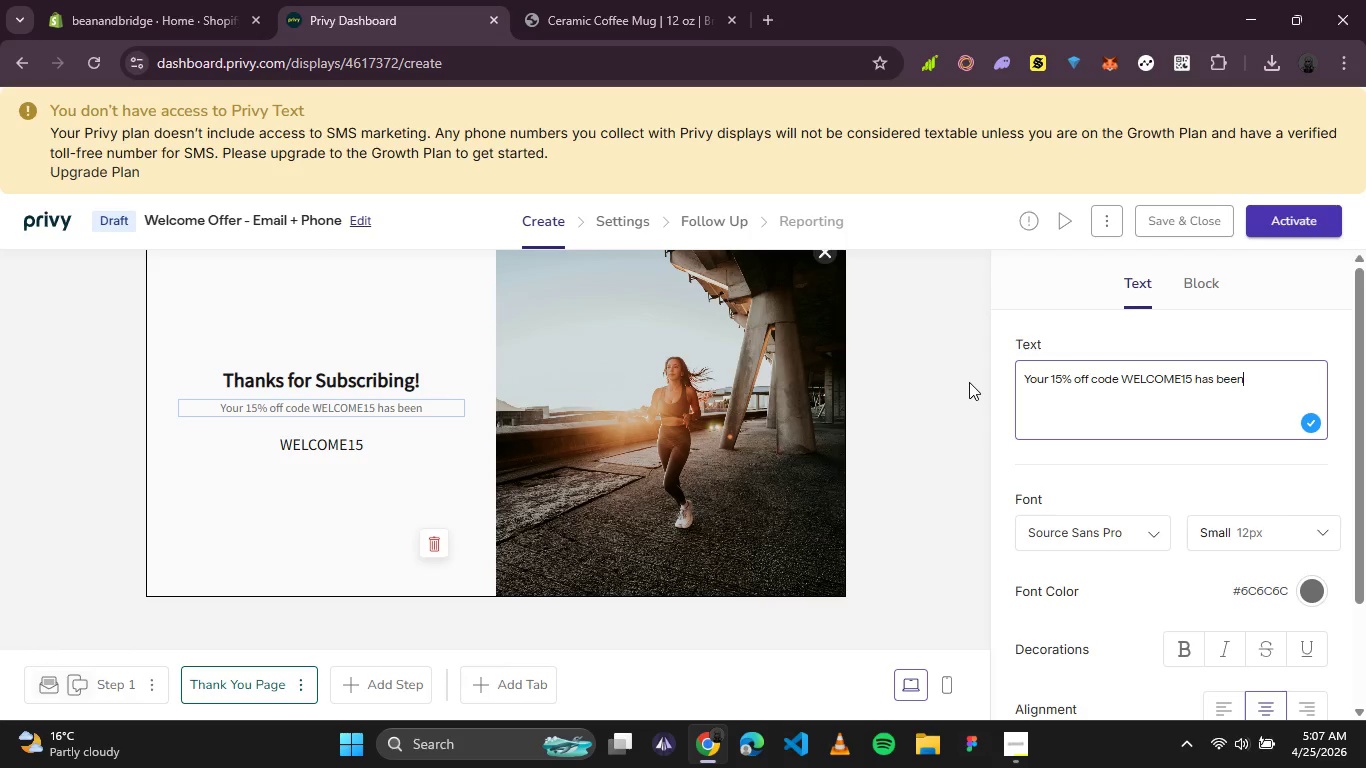 
wait(6.09)
 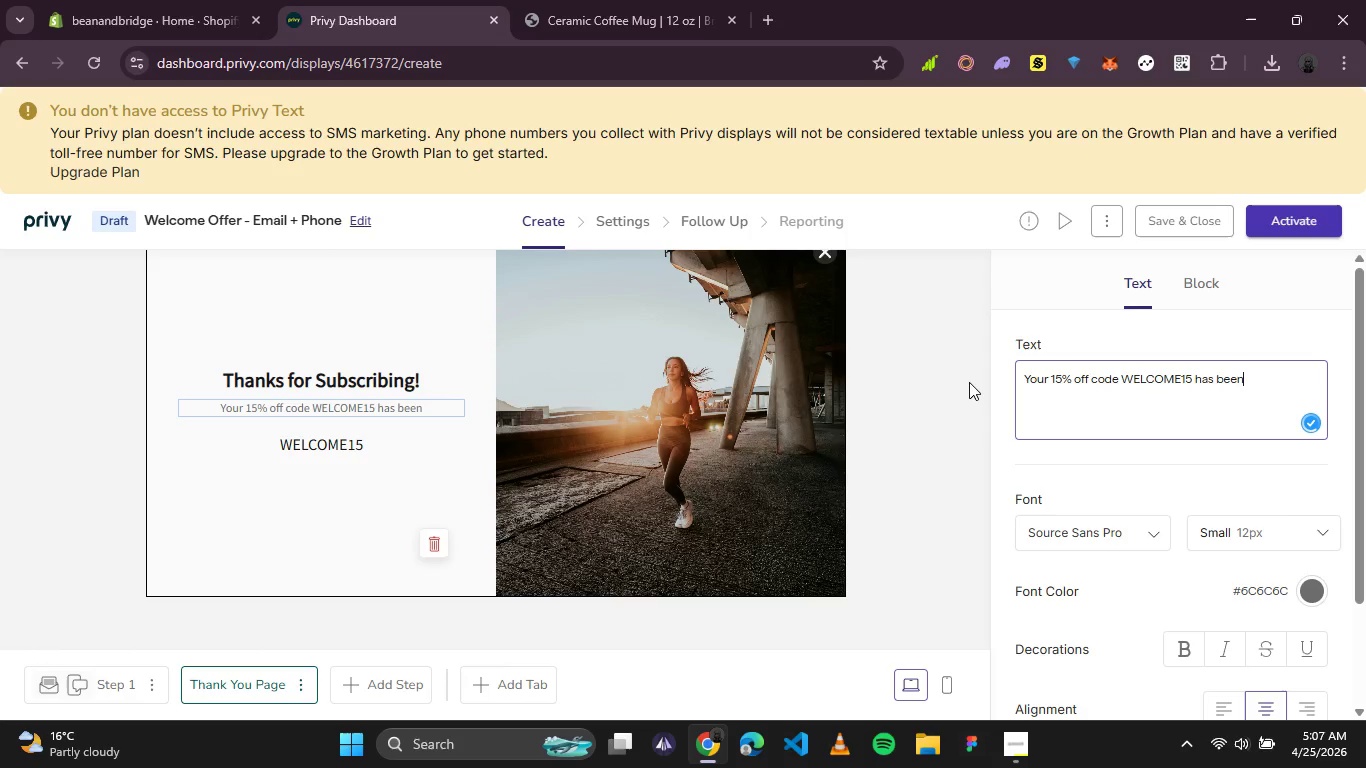 
type( sent to your email.)
 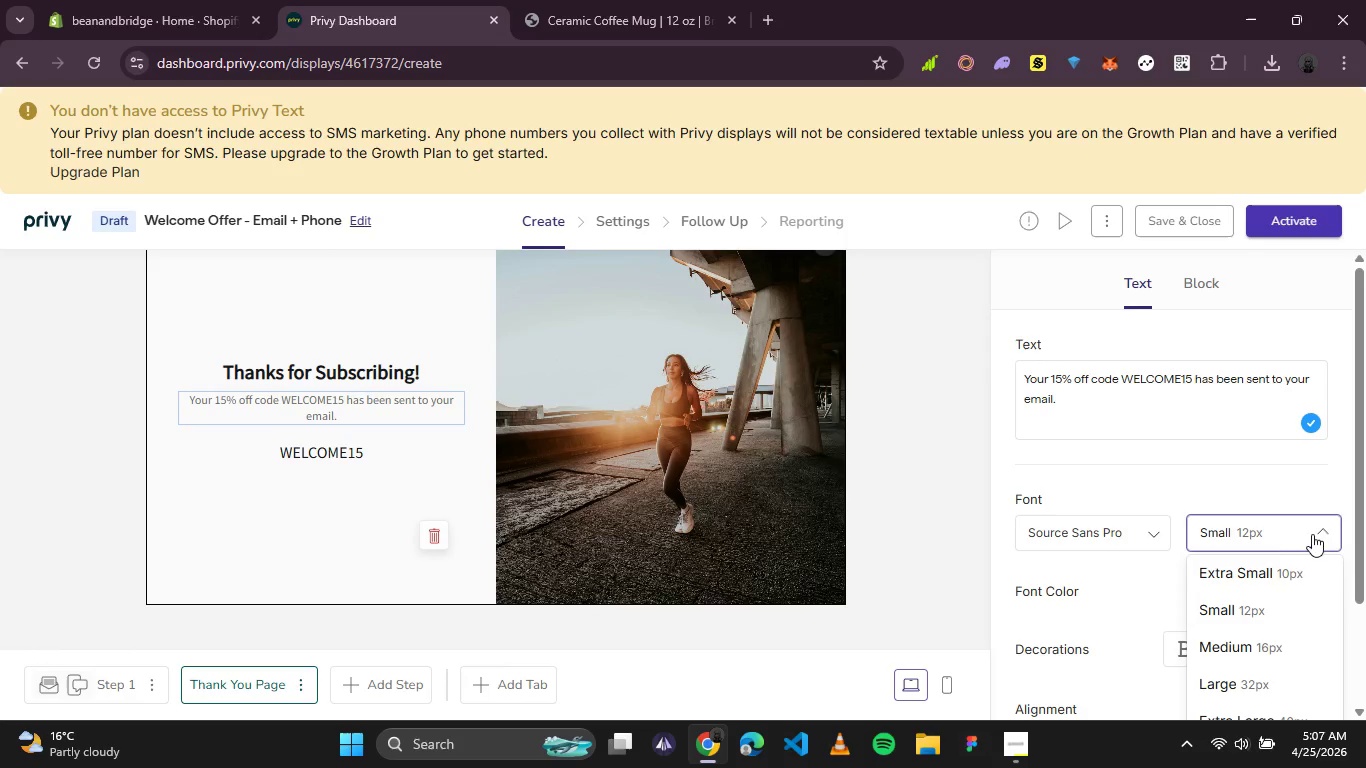 
left_click([1240, 637])
 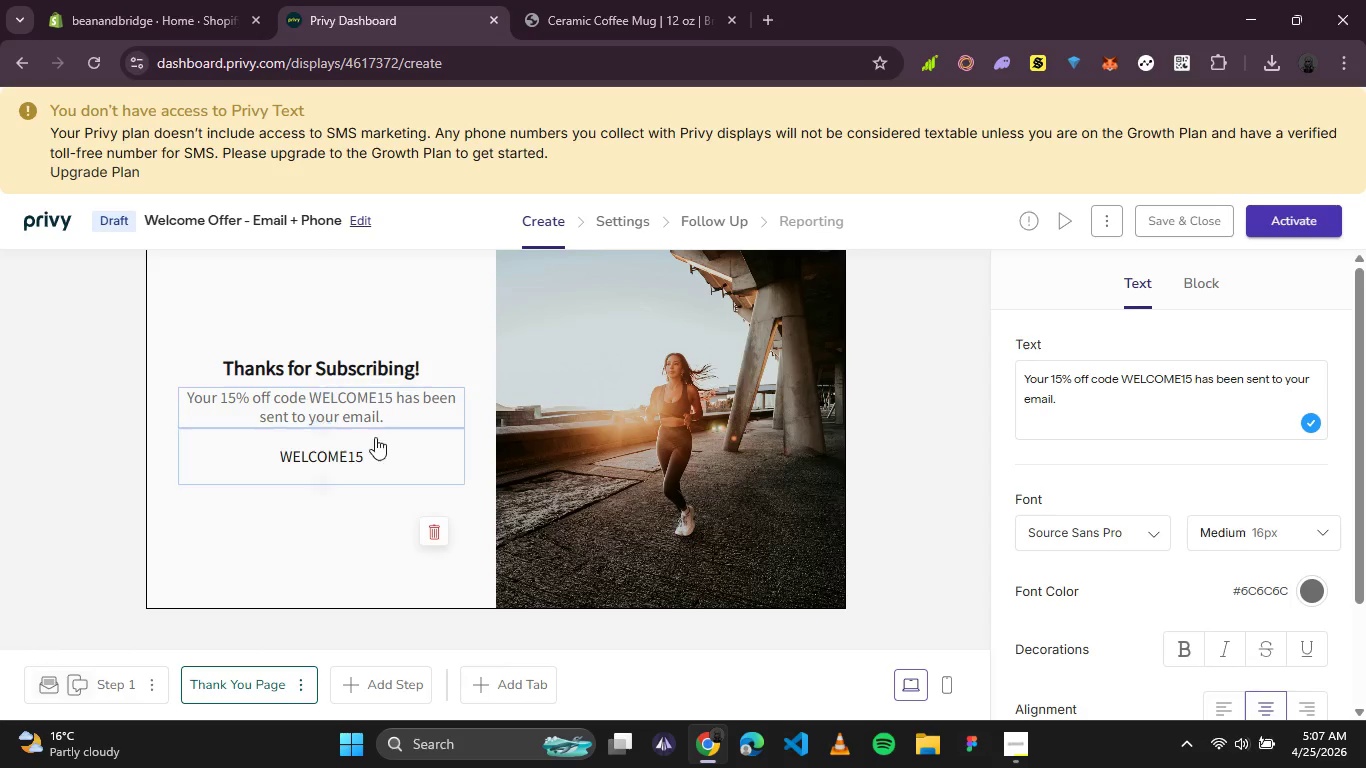 
left_click_drag(start_coordinate=[374, 406], to_coordinate=[376, 421])
 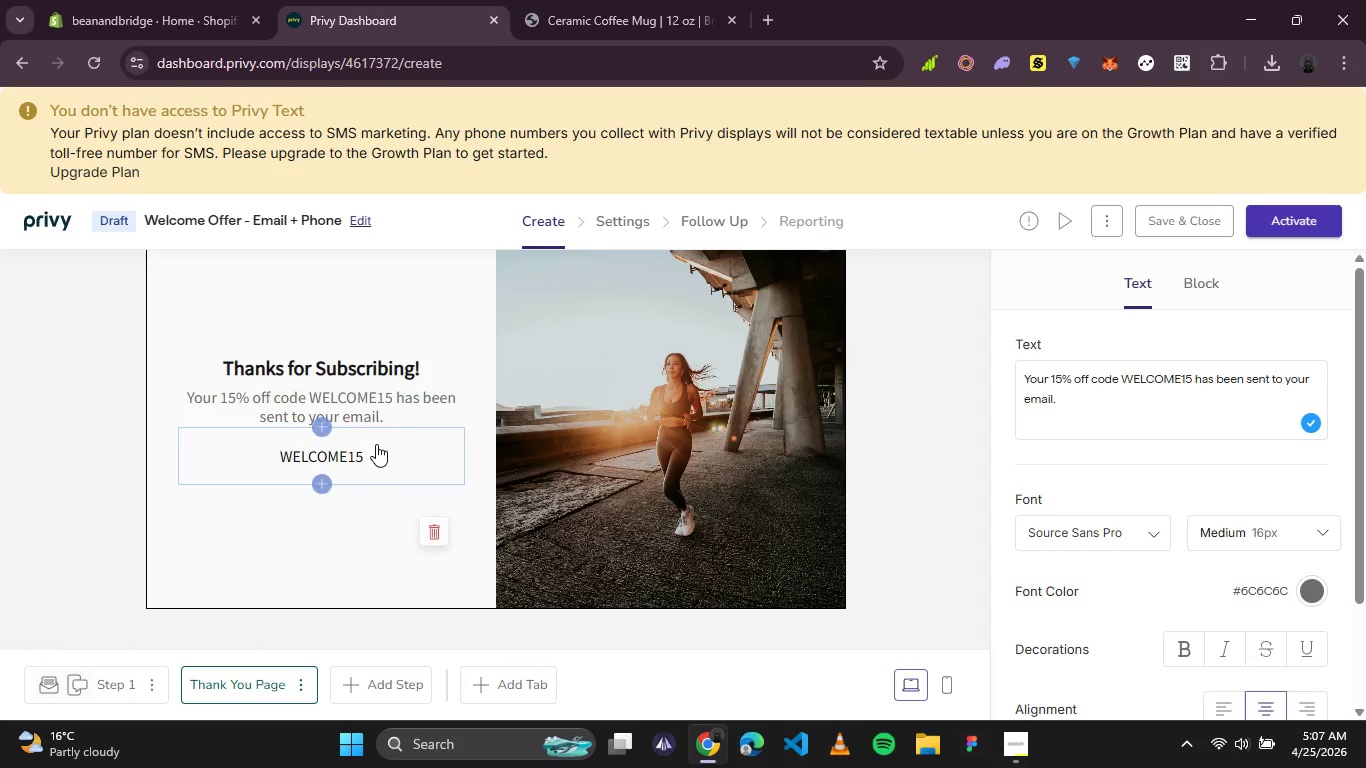 
left_click([376, 444])
 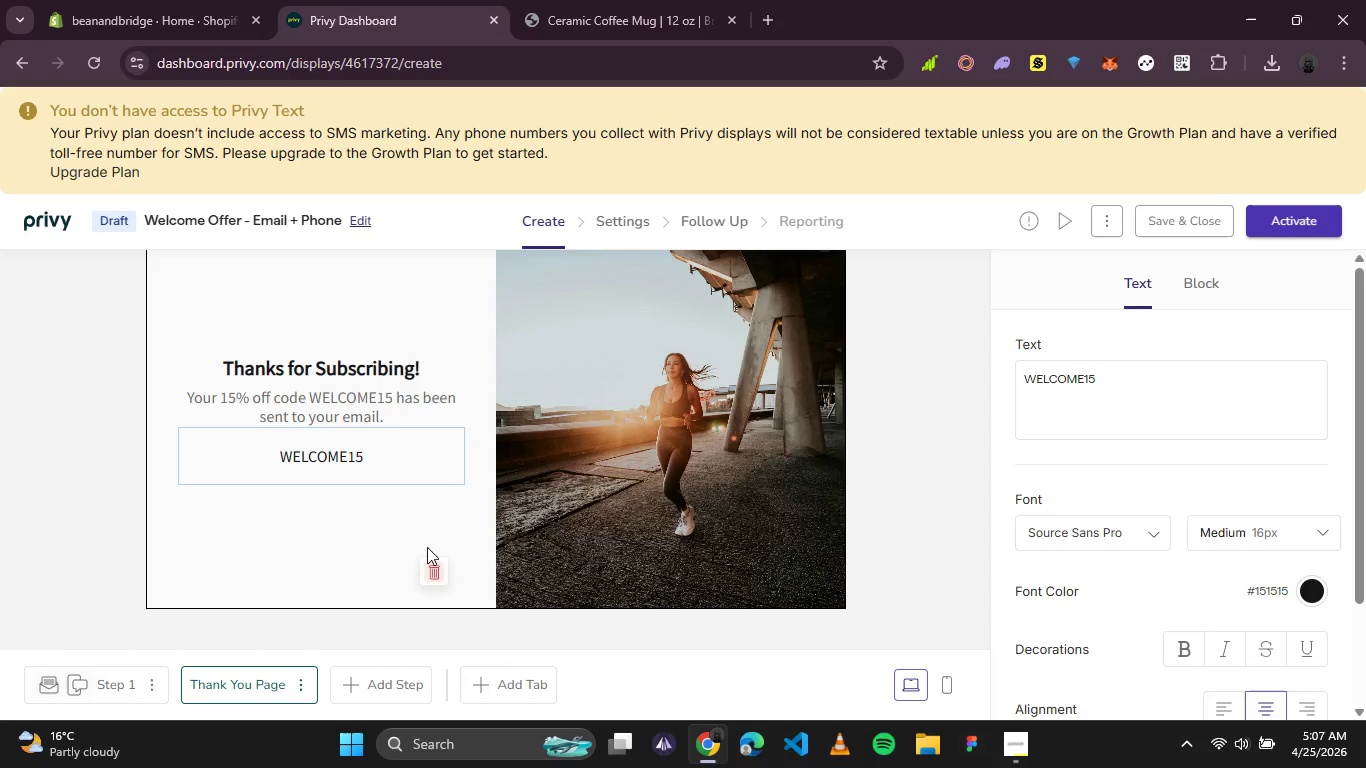 
left_click([429, 470])
 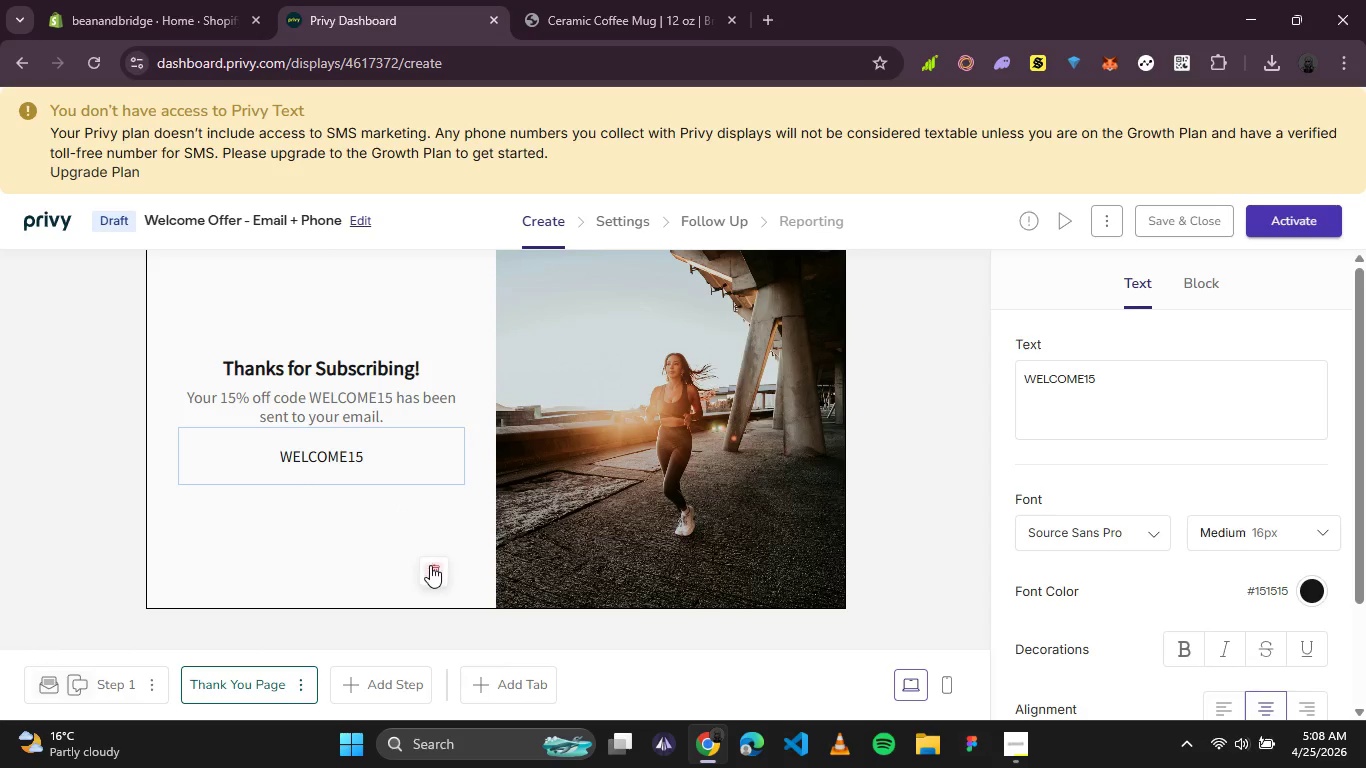 
left_click([430, 565])
 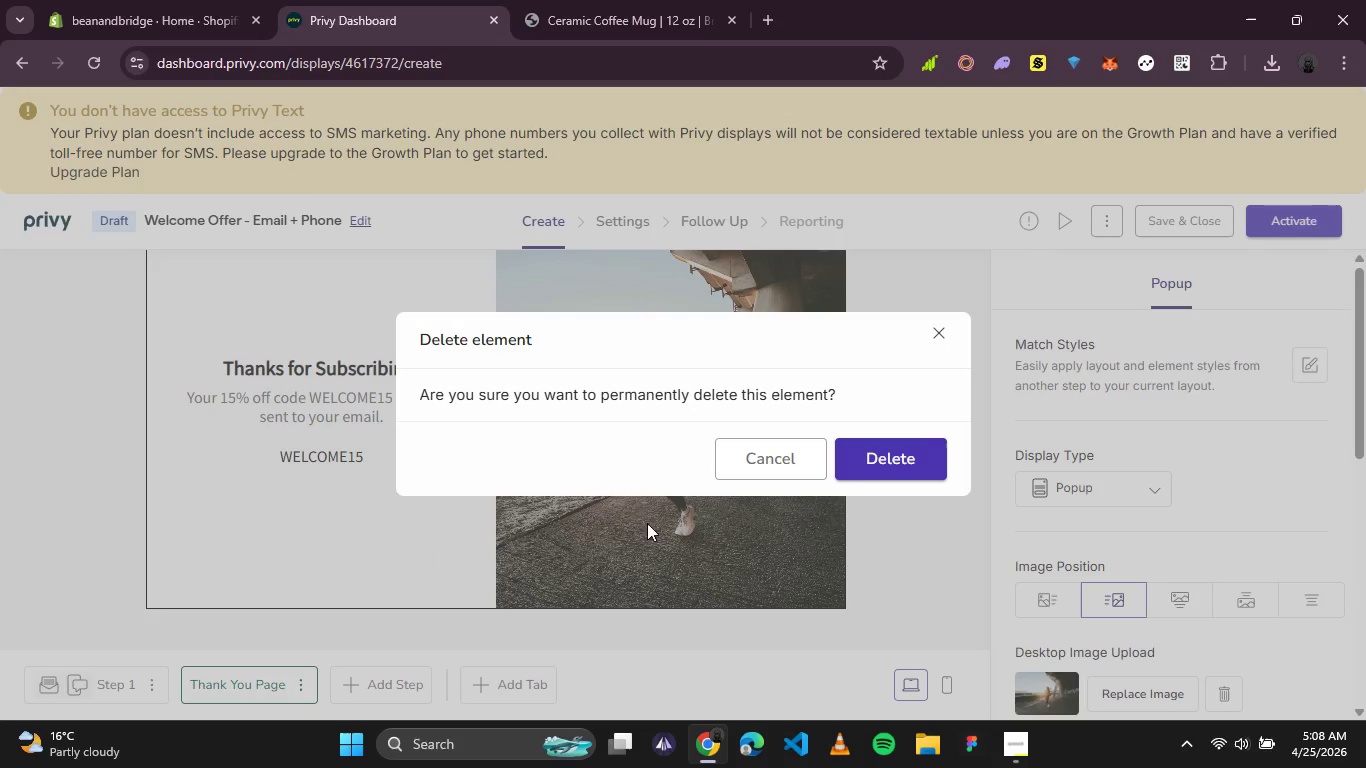 
left_click([899, 470])
 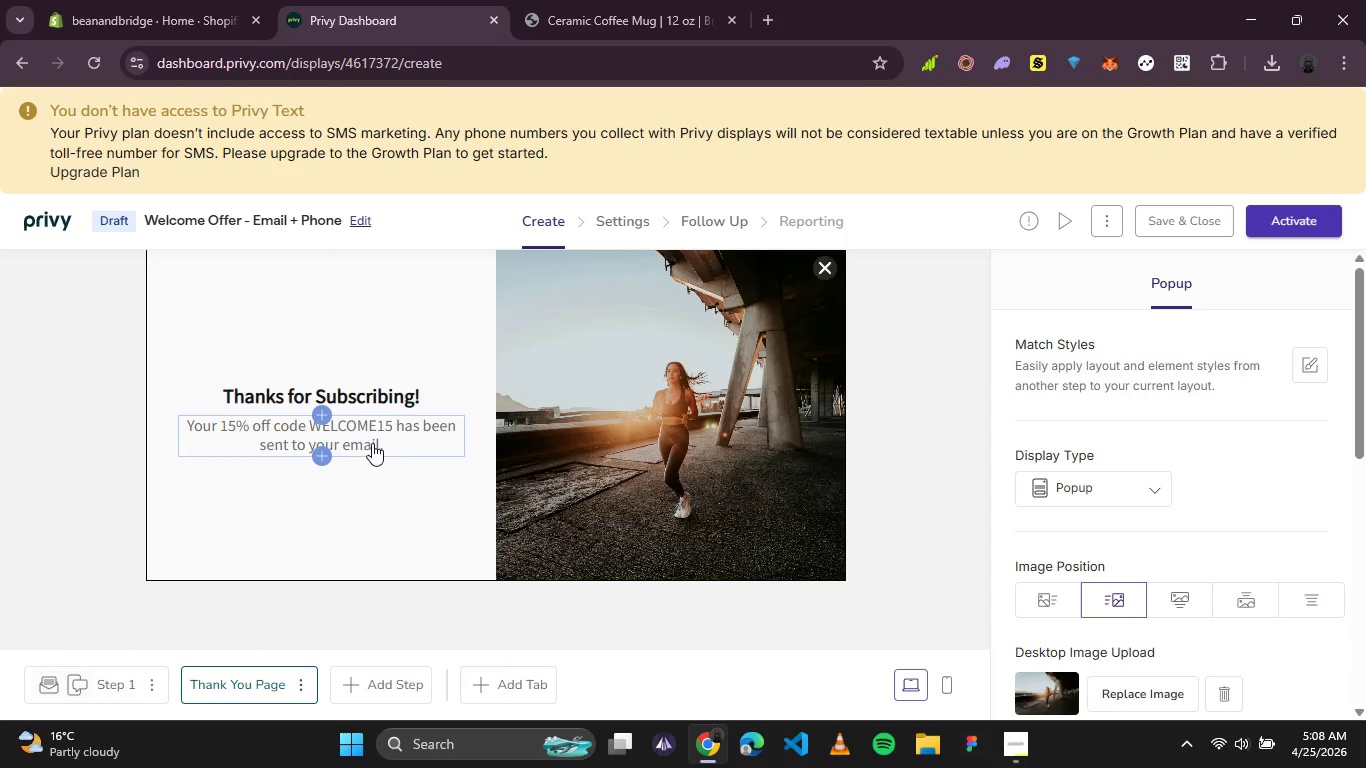 
left_click_drag(start_coordinate=[371, 441], to_coordinate=[371, 460])
 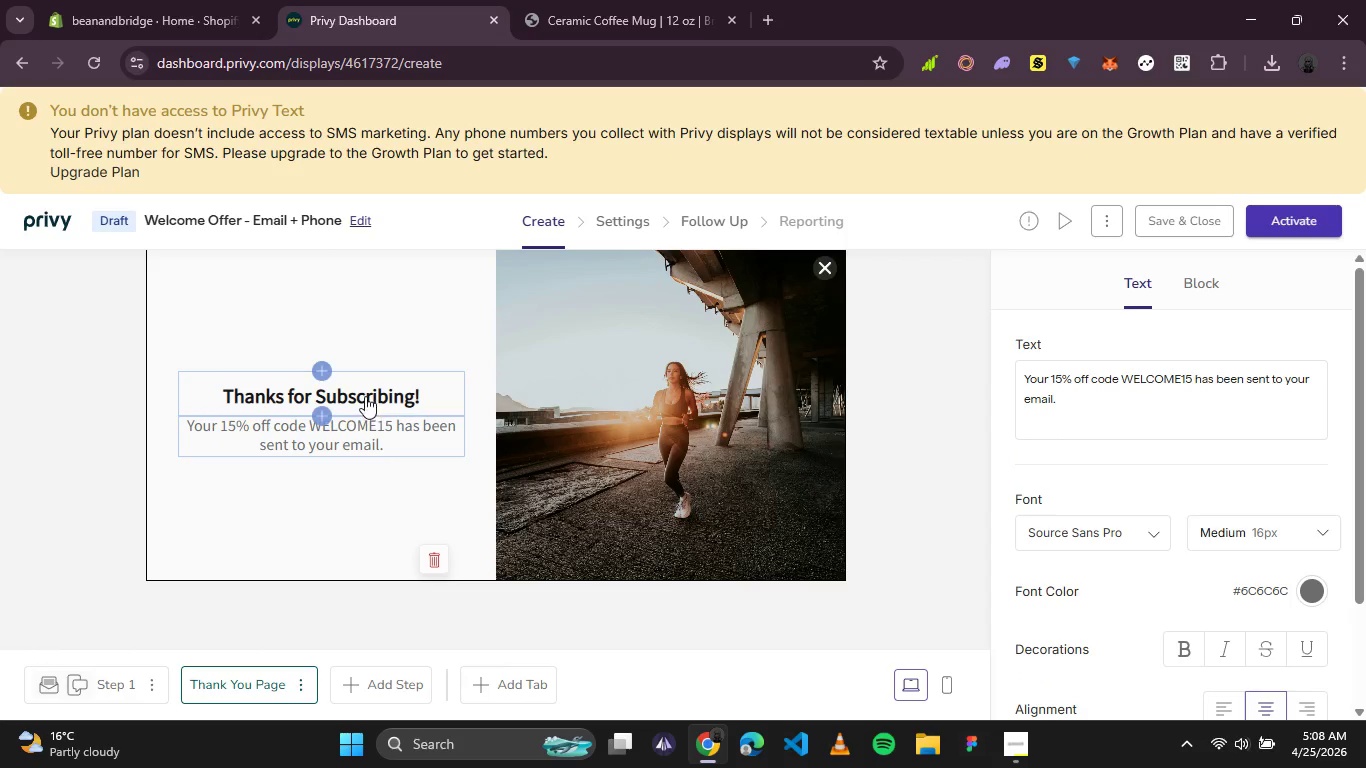 
left_click_drag(start_coordinate=[365, 396], to_coordinate=[366, 347])
 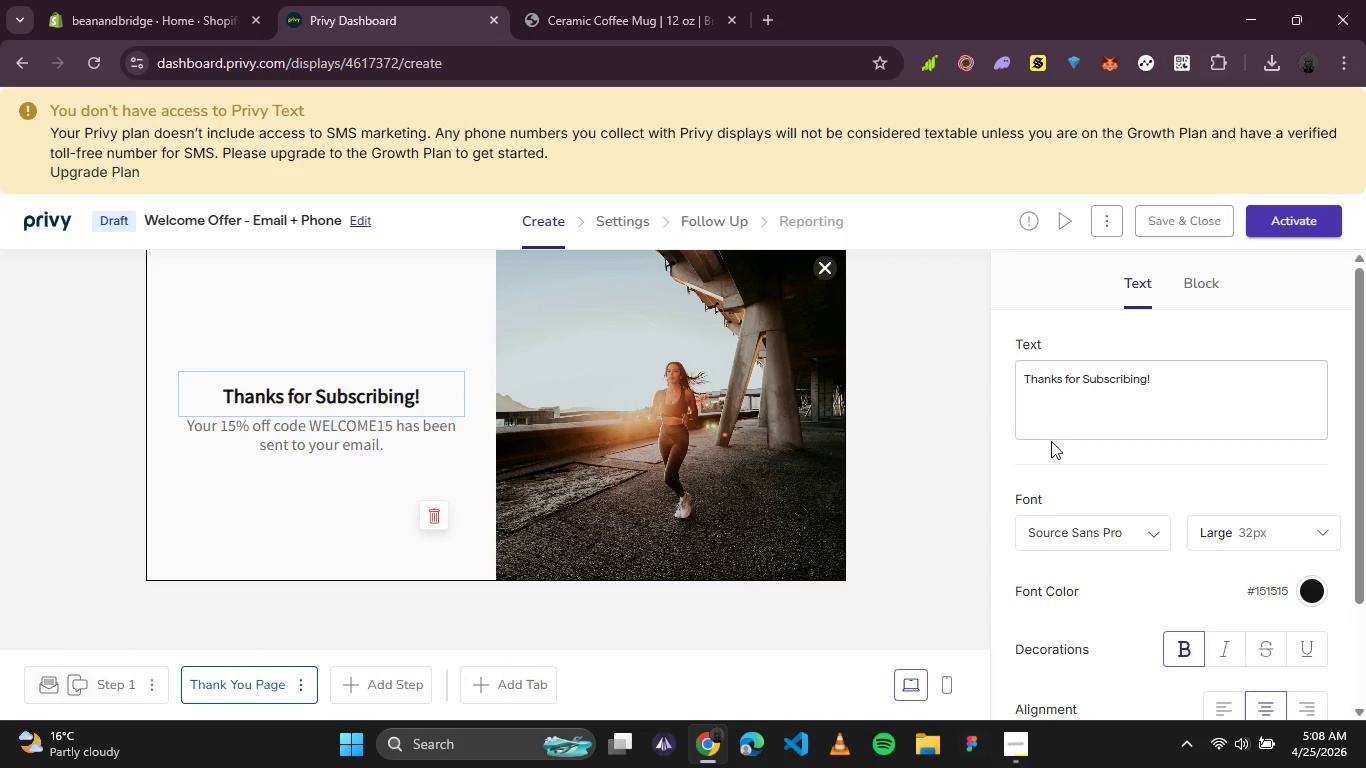 
scroll: coordinate [1087, 459], scroll_direction: down, amount: 3.0
 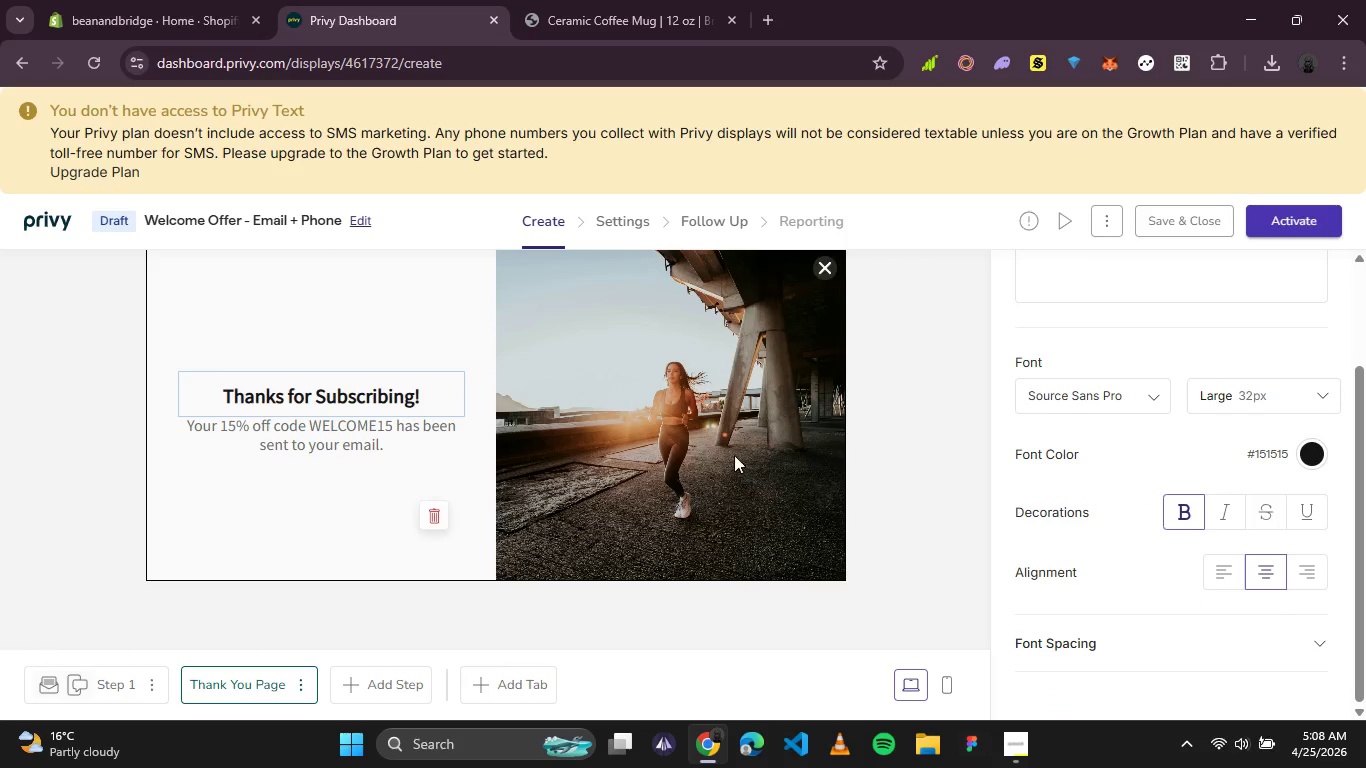 
scroll: coordinate [445, 380], scroll_direction: up, amount: 2.0
 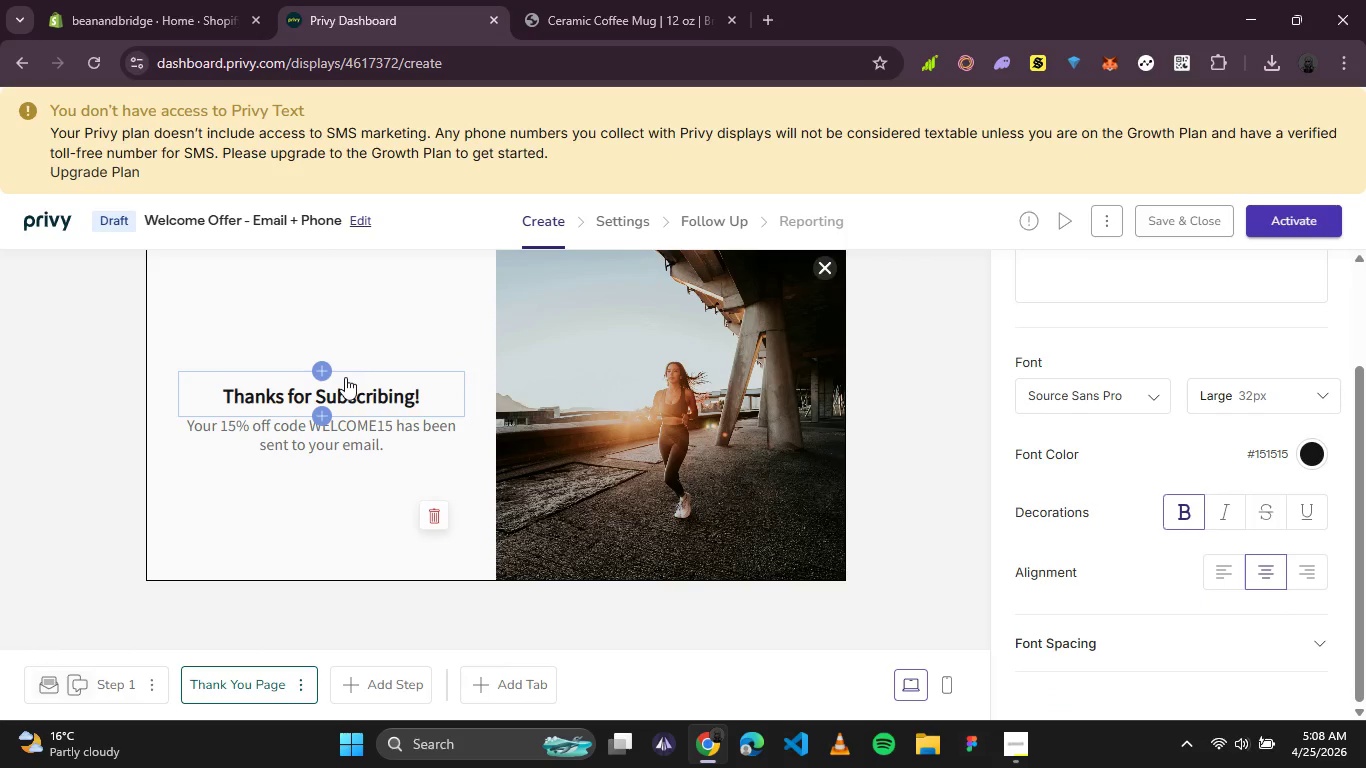 
left_click_drag(start_coordinate=[343, 377], to_coordinate=[341, 313])
 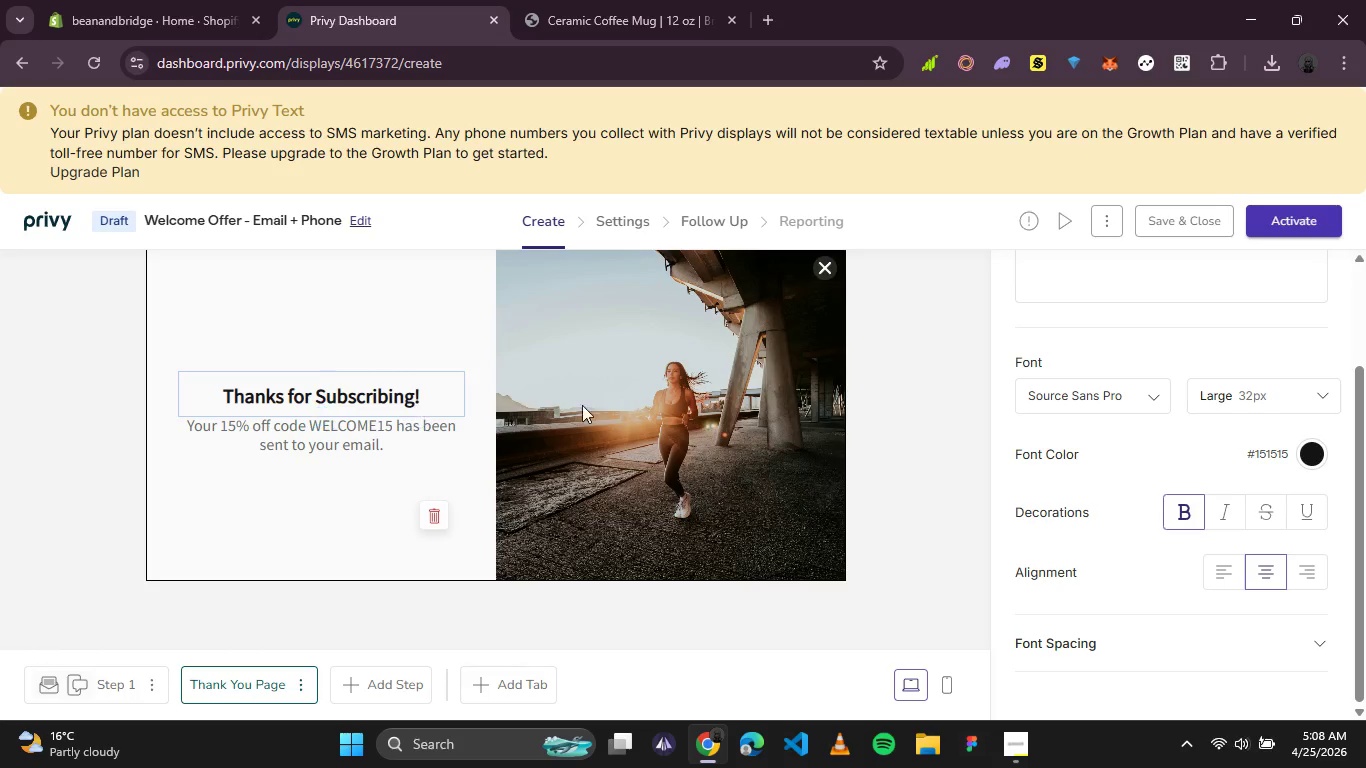 
left_click([699, 413])
 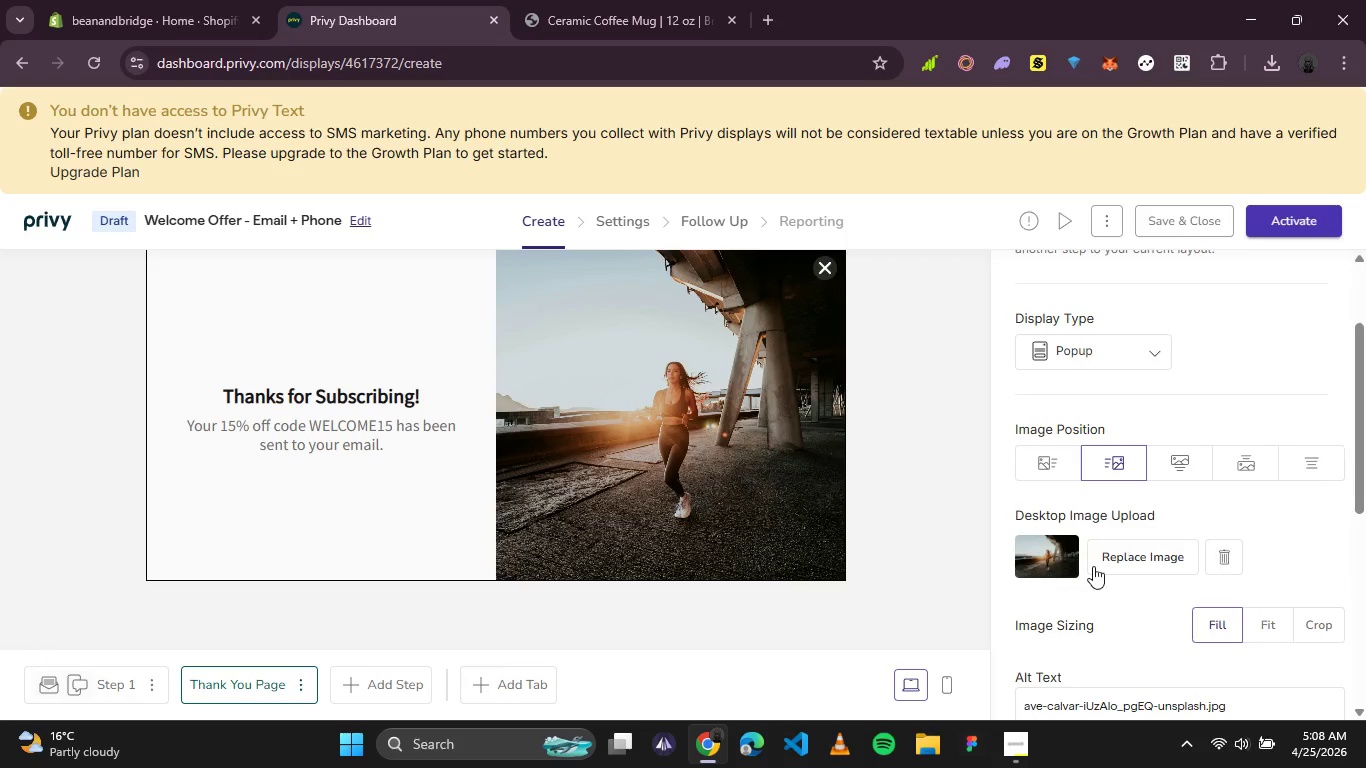 
left_click([1114, 560])
 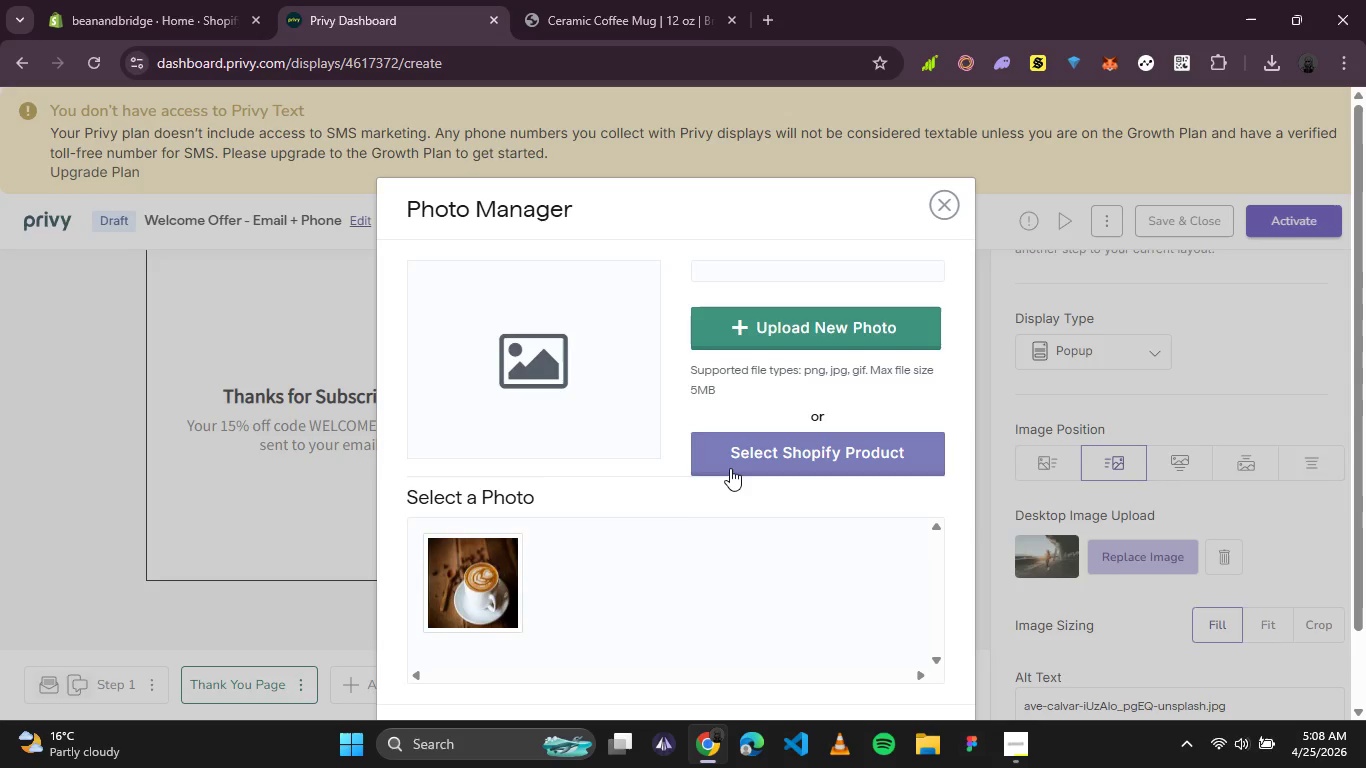 
scroll: coordinate [614, 542], scroll_direction: down, amount: 1.0
 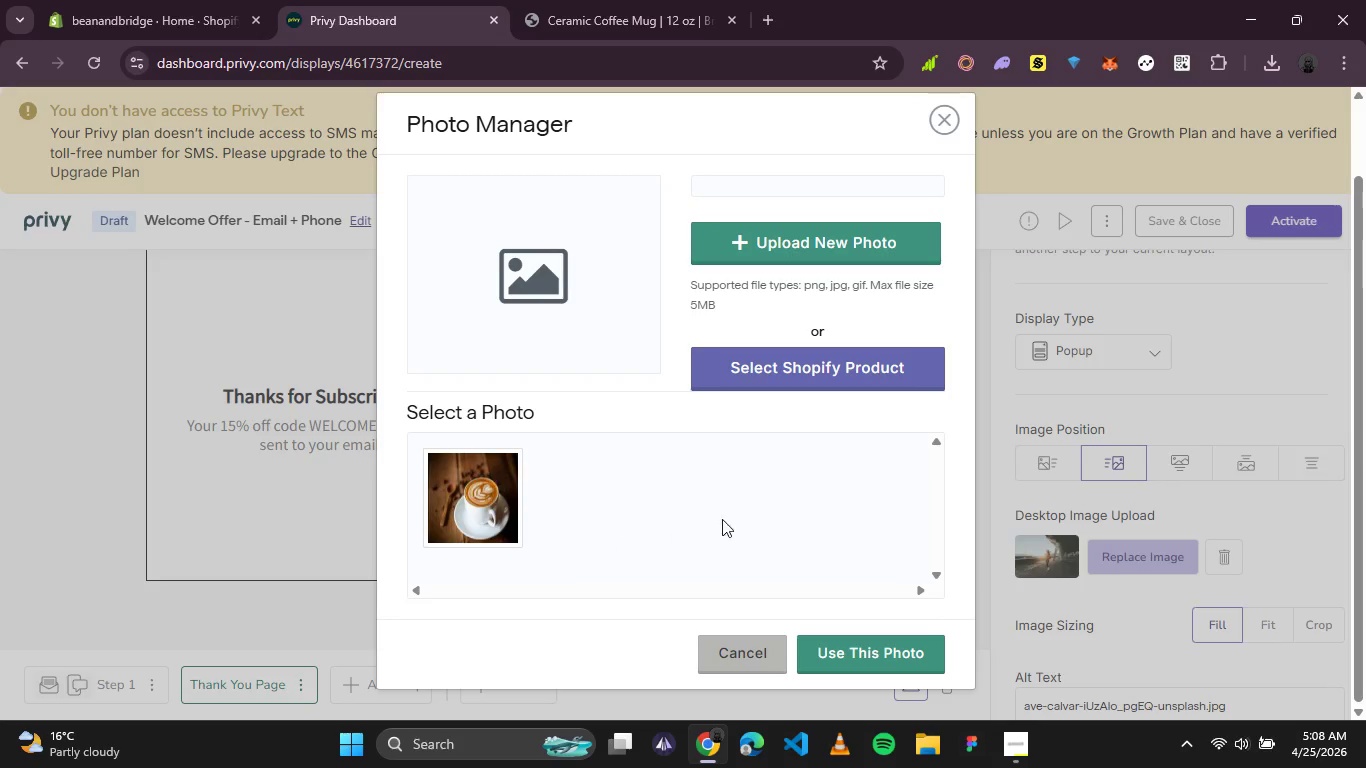 
scroll: coordinate [738, 506], scroll_direction: none, amount: 0.0
 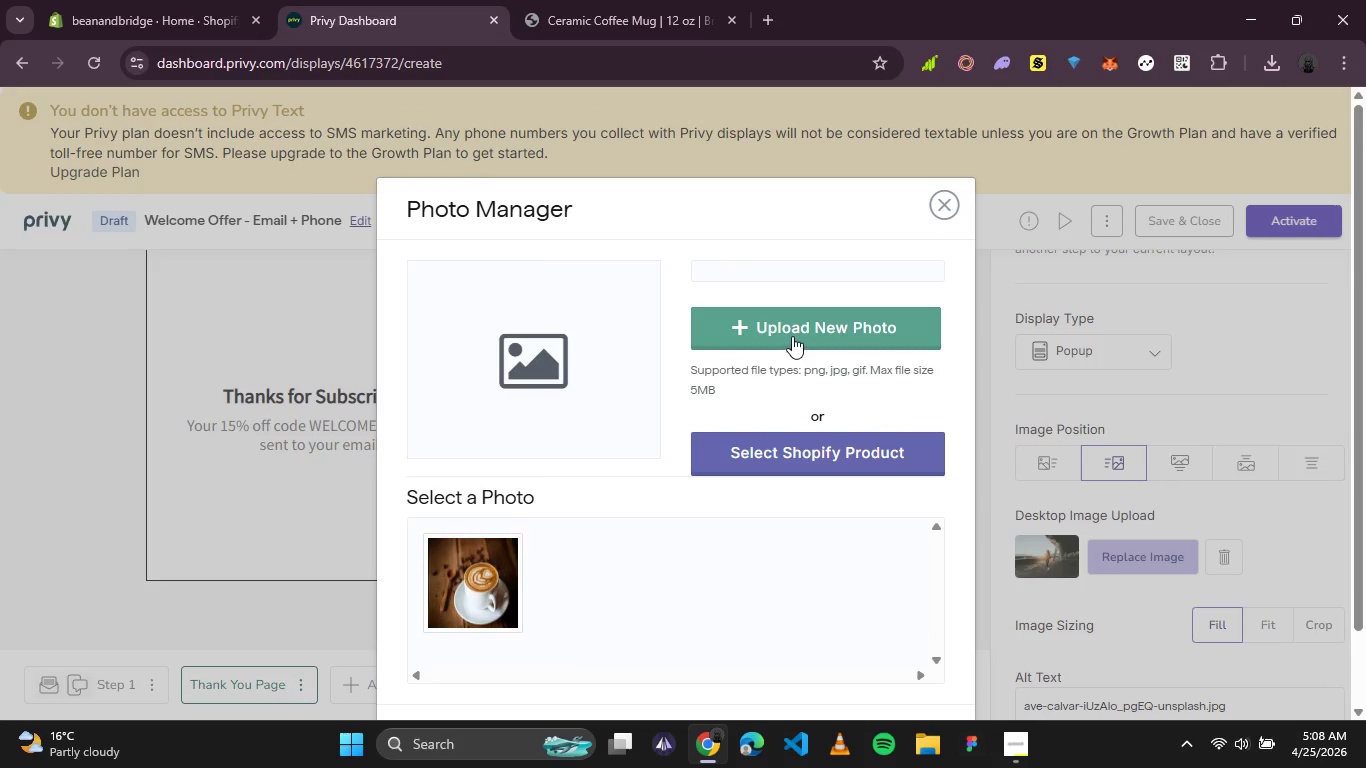 
left_click([792, 336])
 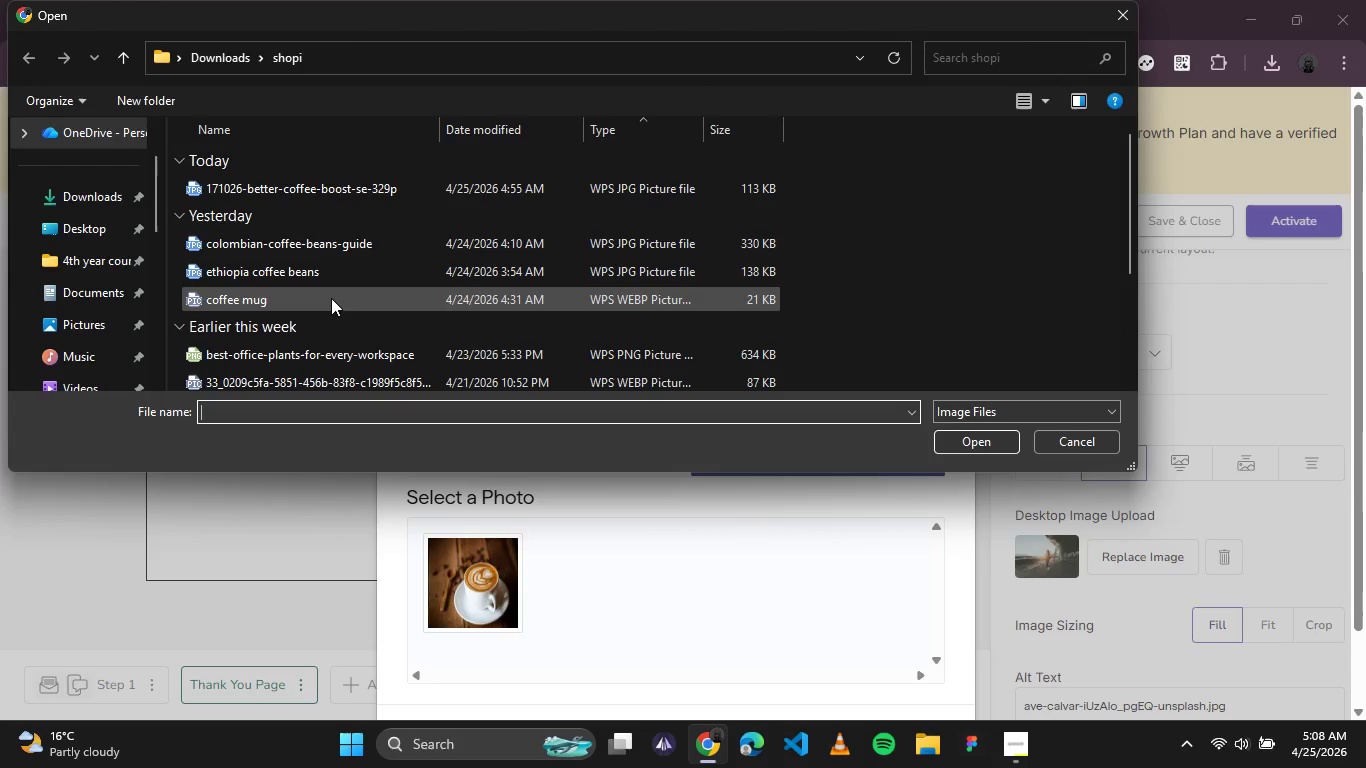 
double_click([329, 299])
 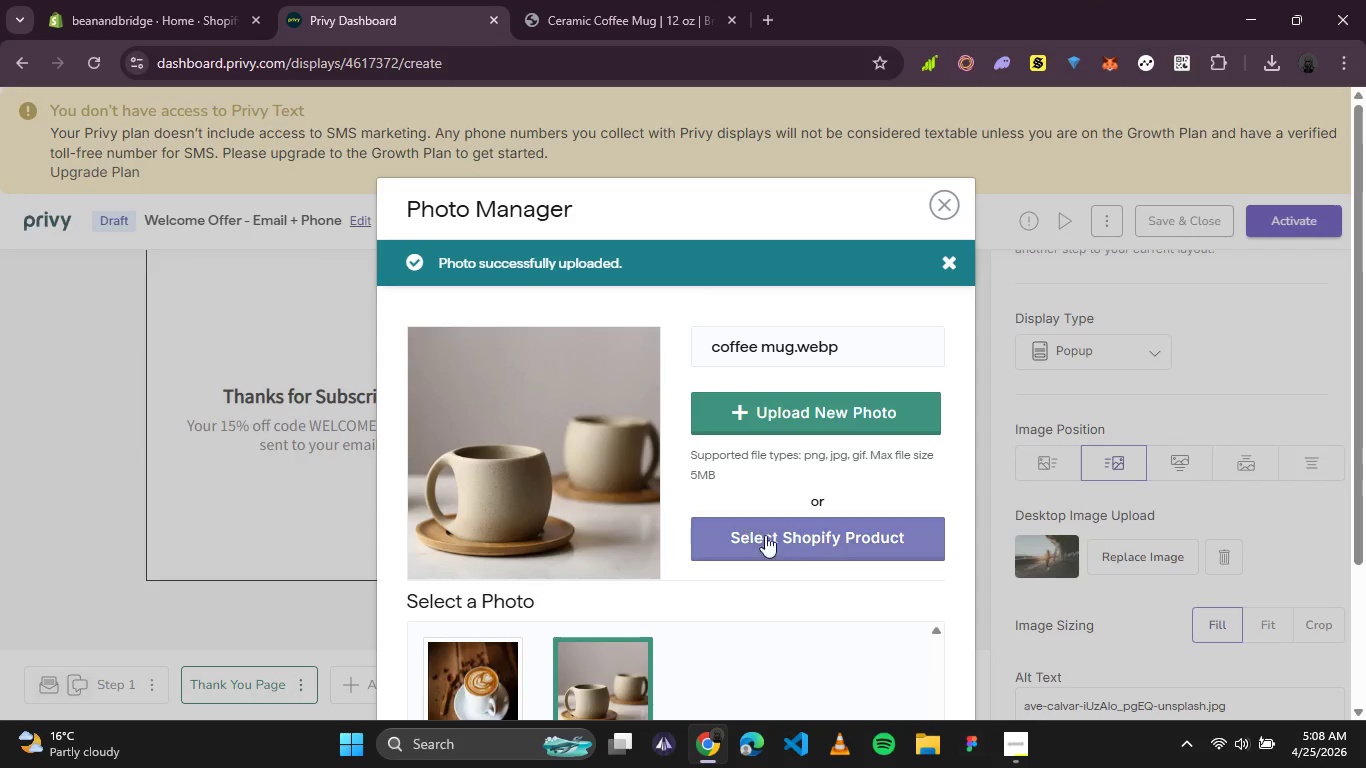 
scroll: coordinate [752, 524], scroll_direction: none, amount: 0.0
 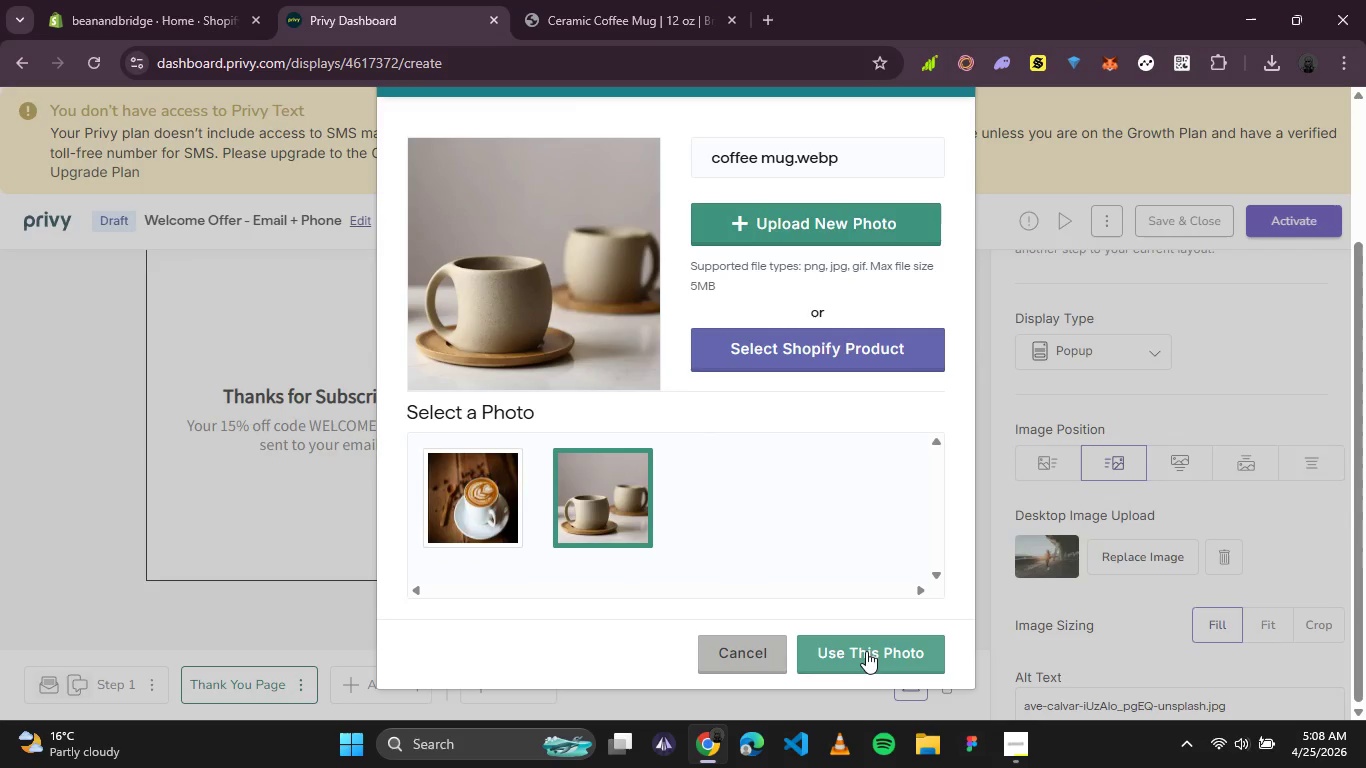 
left_click([864, 651])
 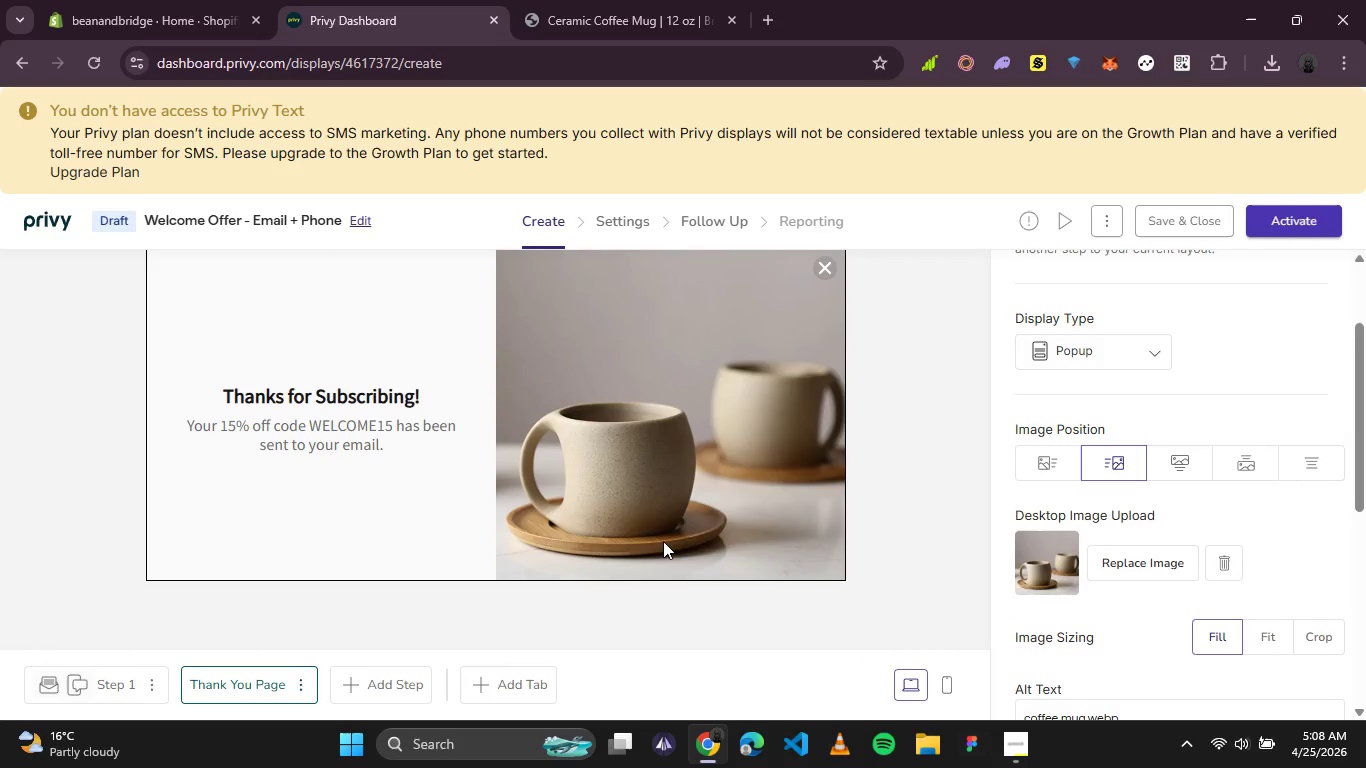 
scroll: coordinate [362, 372], scroll_direction: up, amount: 5.0
 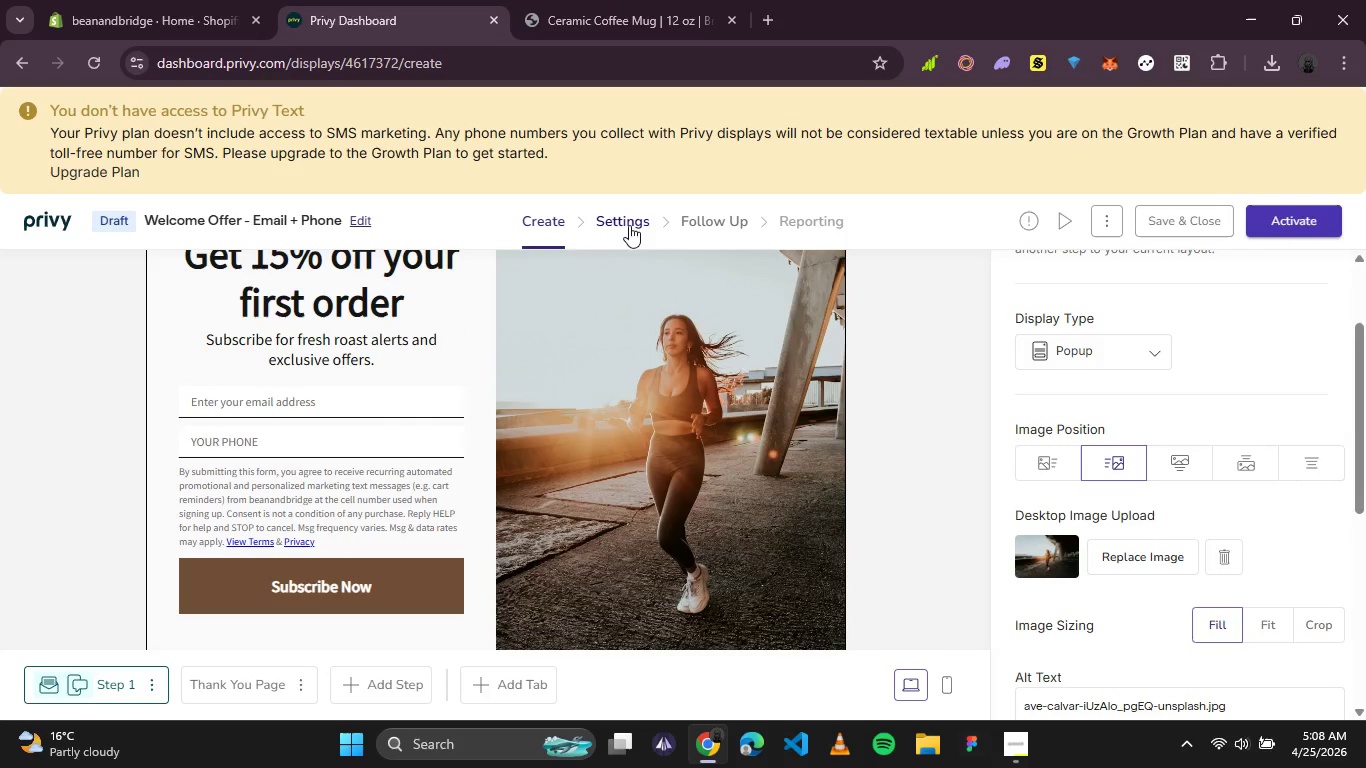 
left_click([623, 221])
 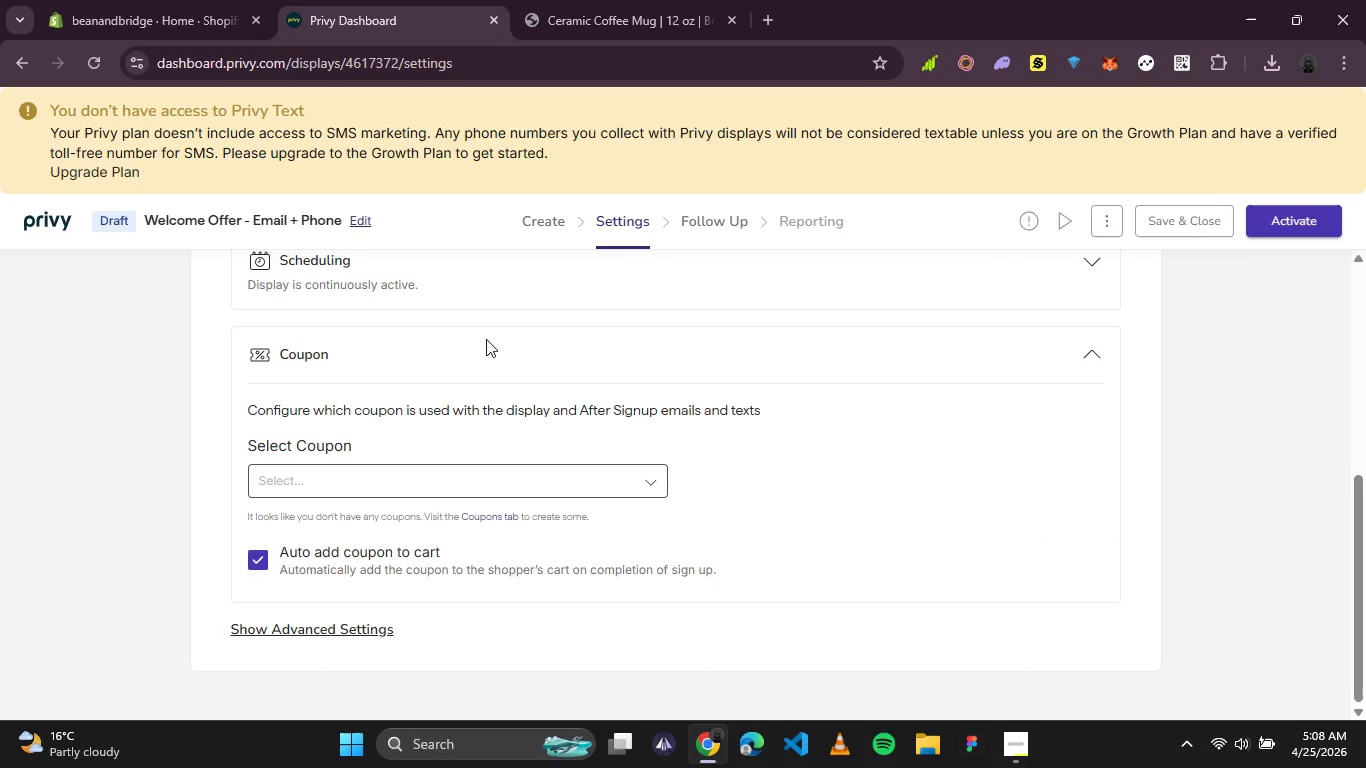 
scroll: coordinate [474, 355], scroll_direction: up, amount: 6.0
 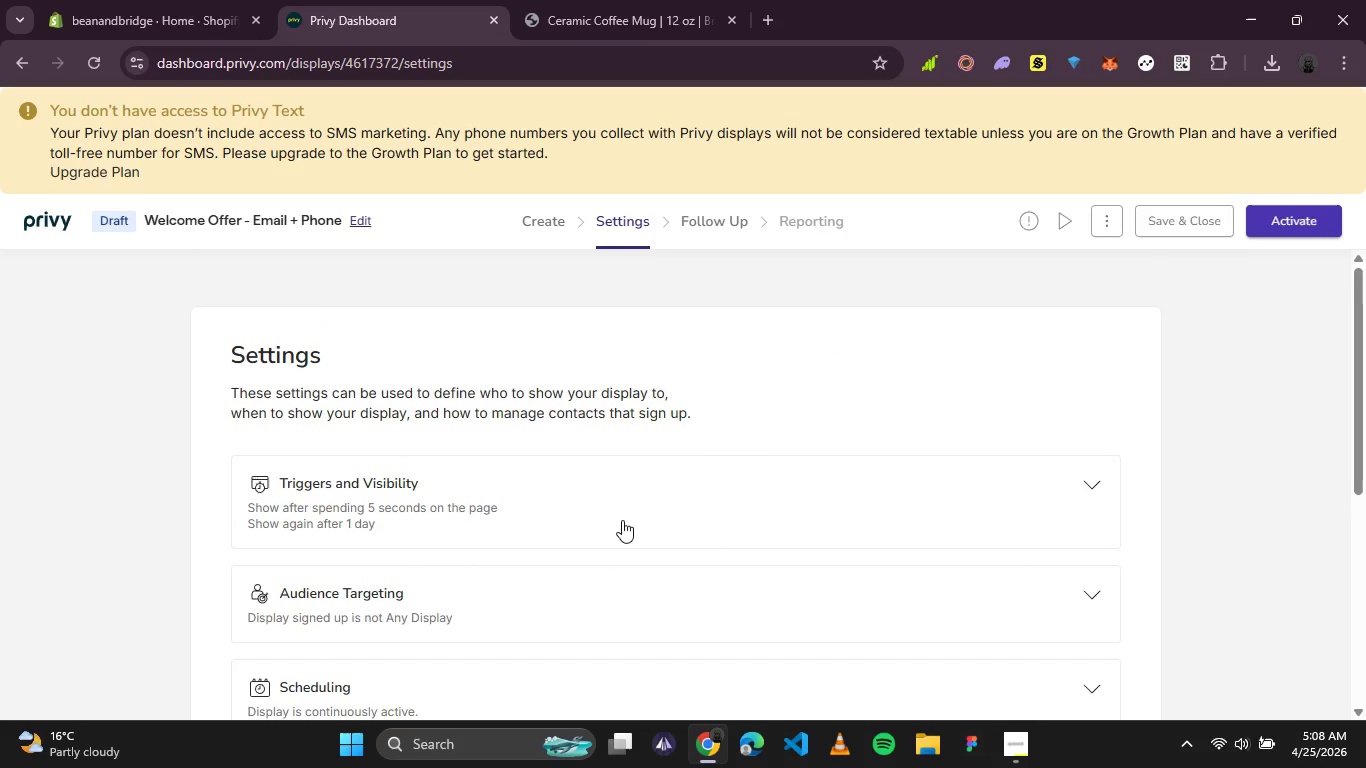 
left_click([623, 520])
 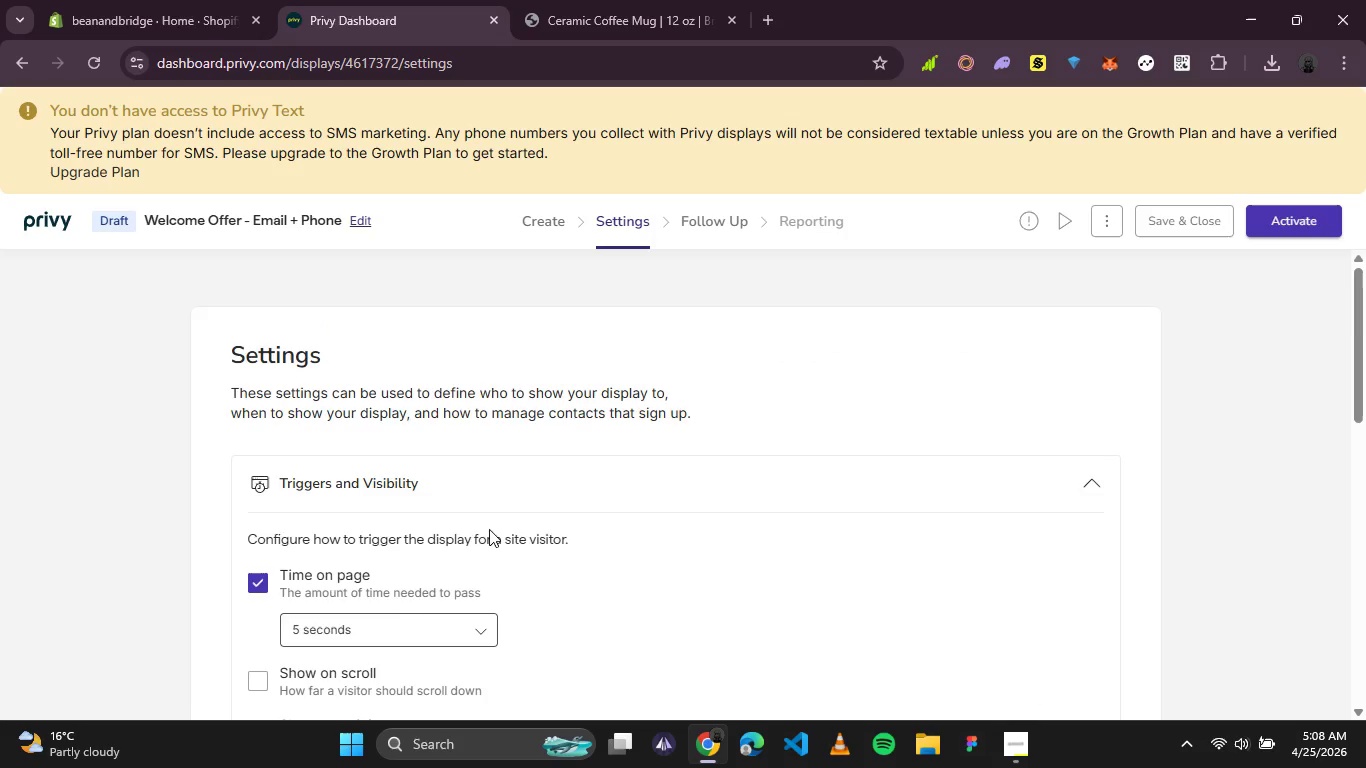 
scroll: coordinate [553, 309], scroll_direction: none, amount: 0.0
 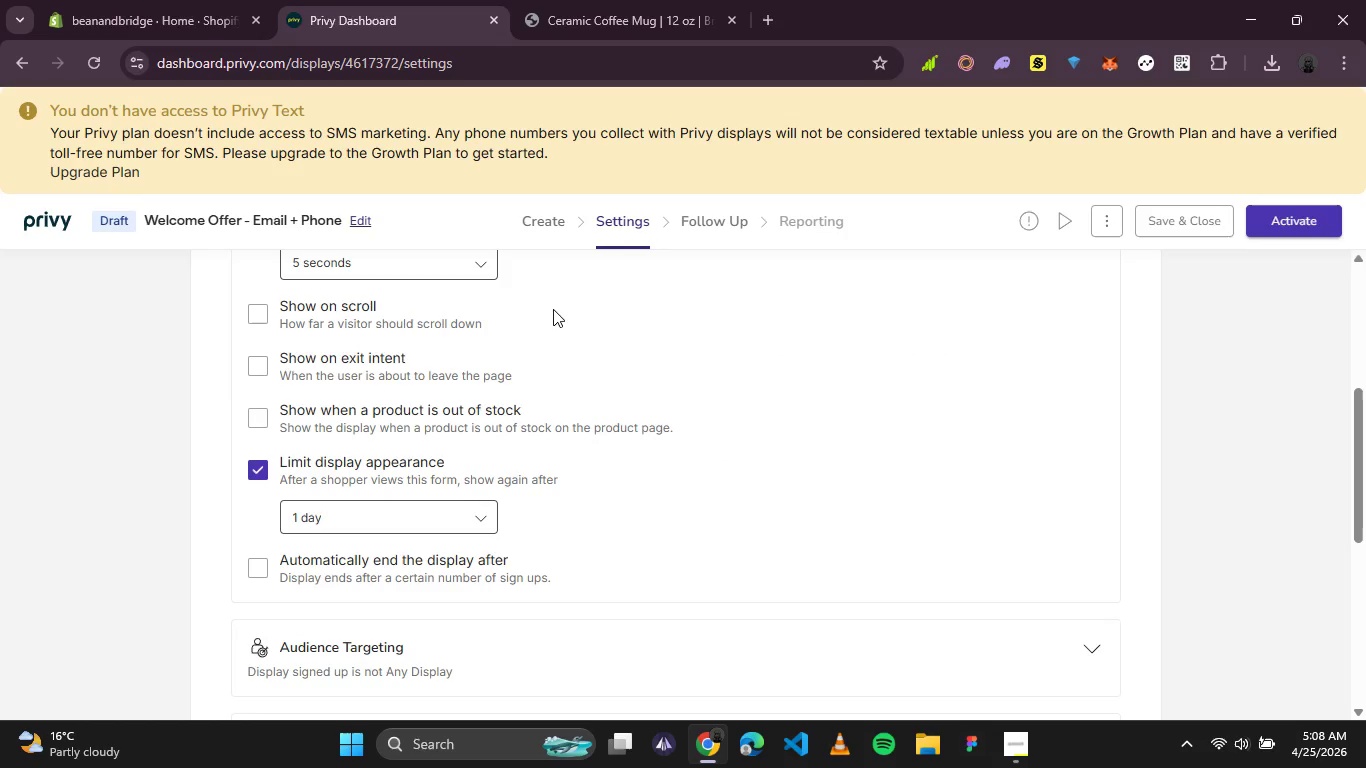 
scroll: coordinate [553, 309], scroll_direction: down, amount: 1.0
 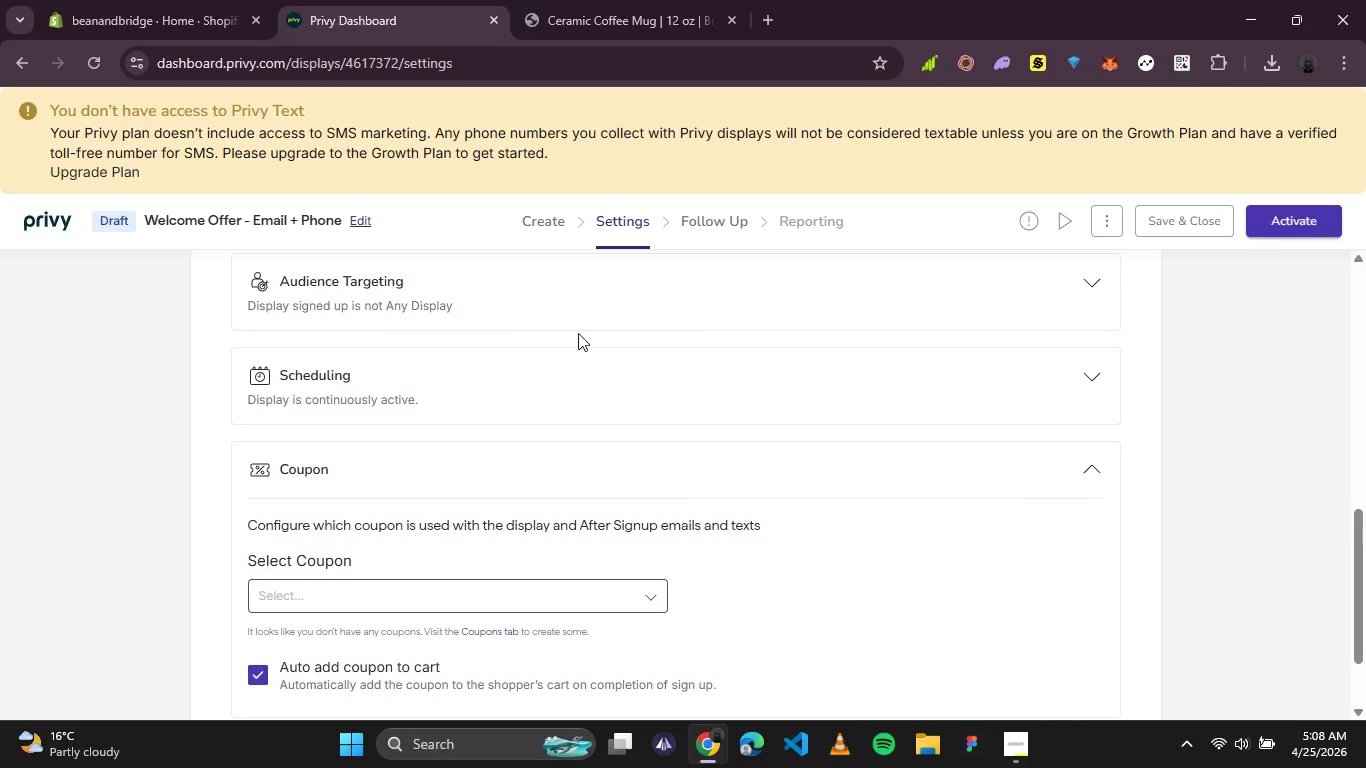 
left_click([613, 321])
 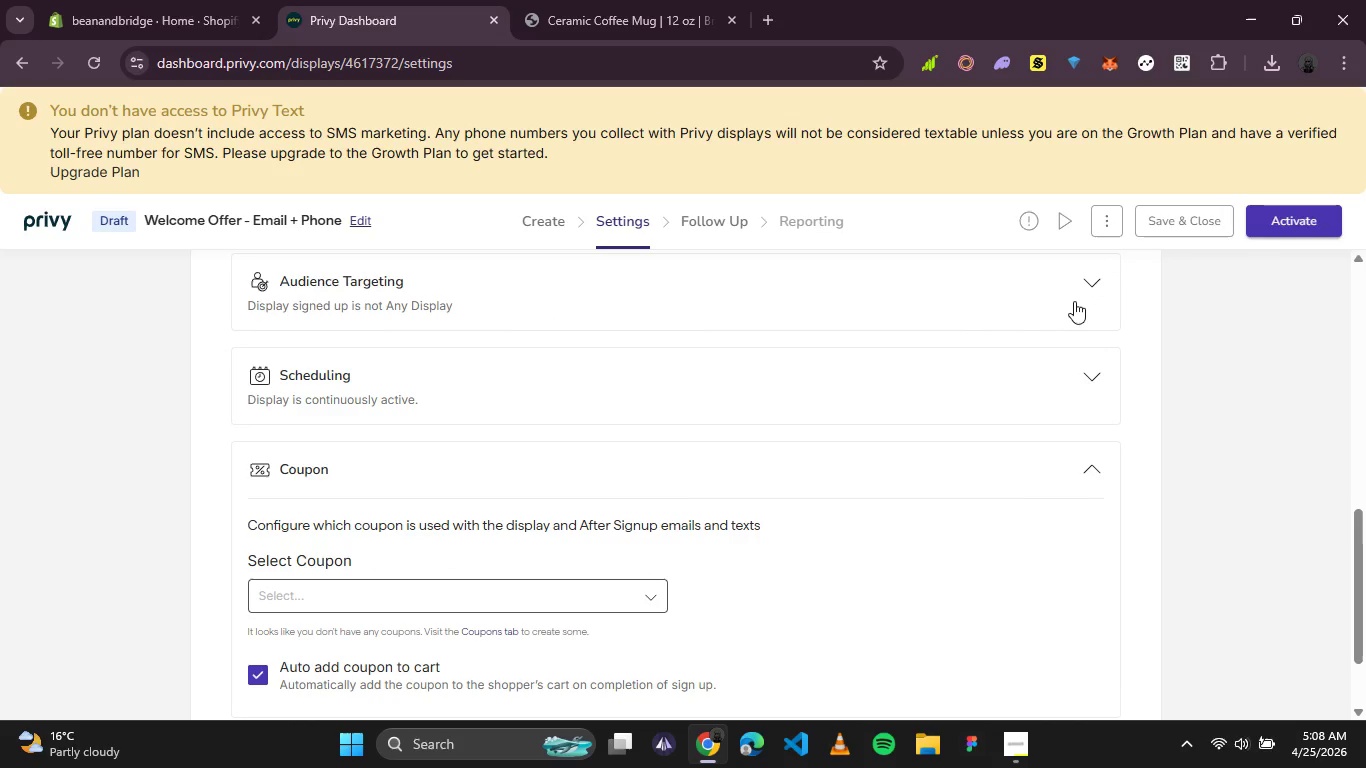 
left_click([1085, 290])
 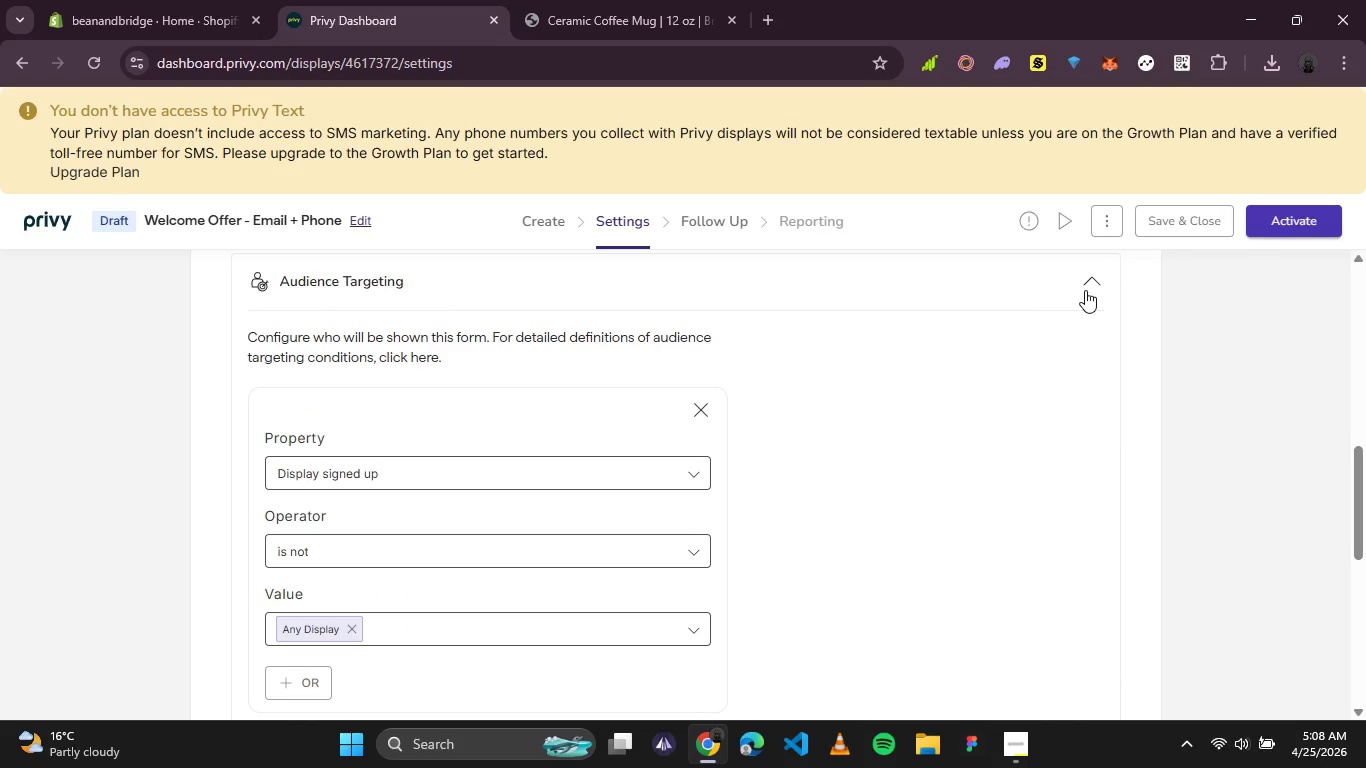 
left_click([1085, 290])
 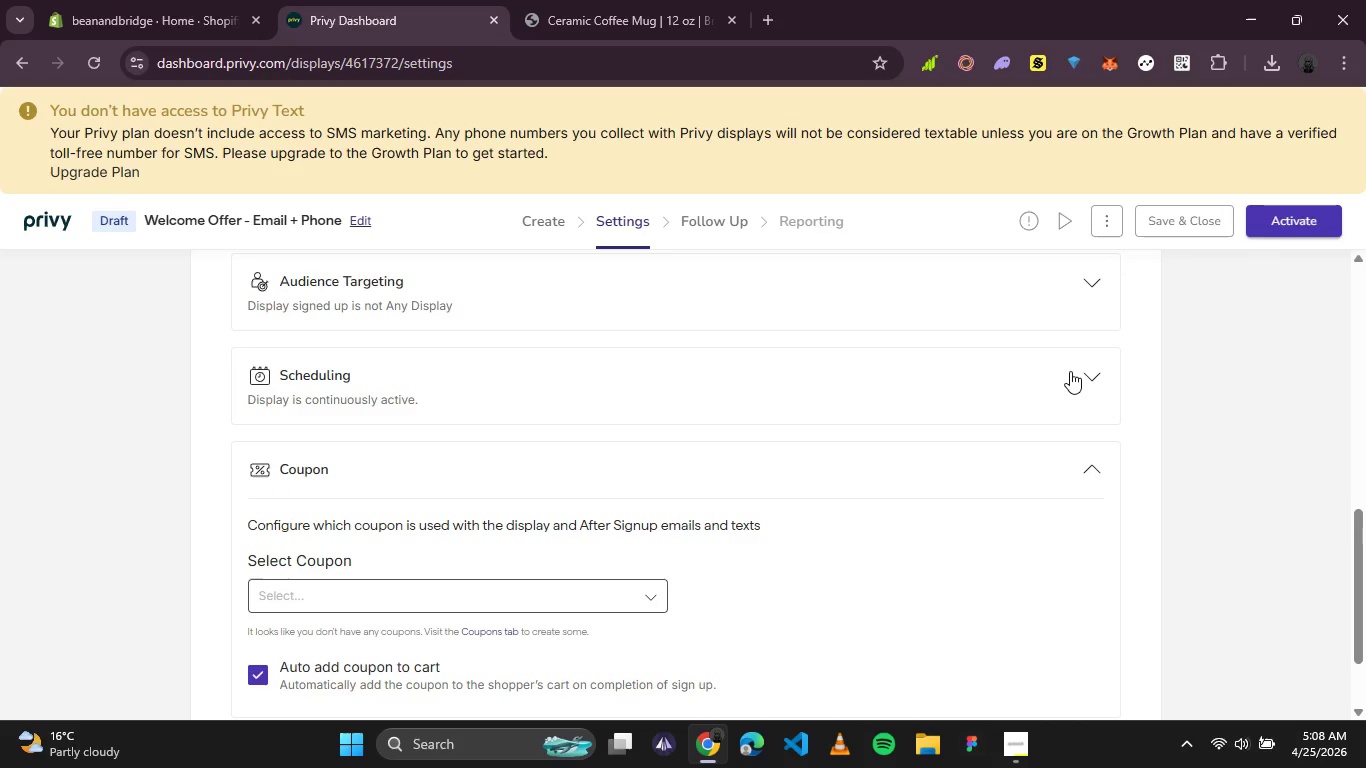 
left_click([1075, 372])
 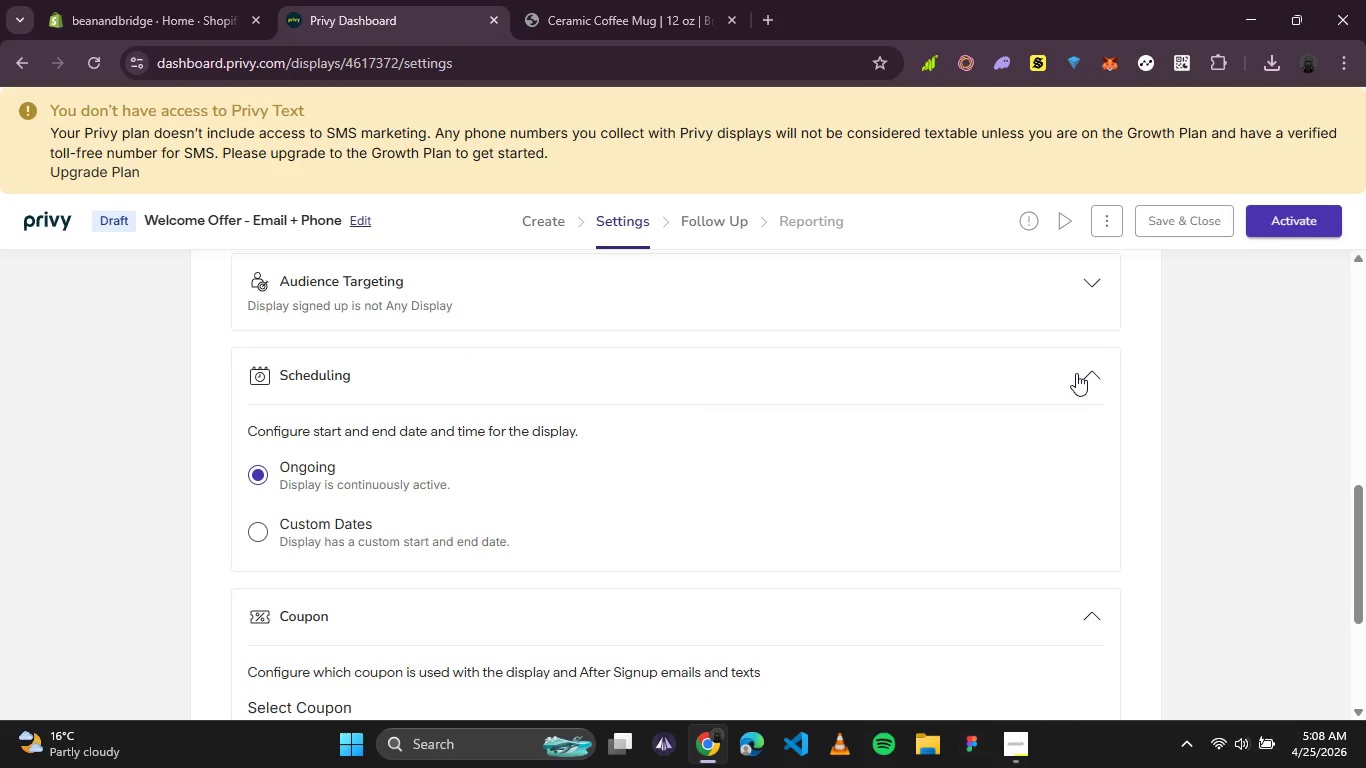 
left_click([1076, 373])
 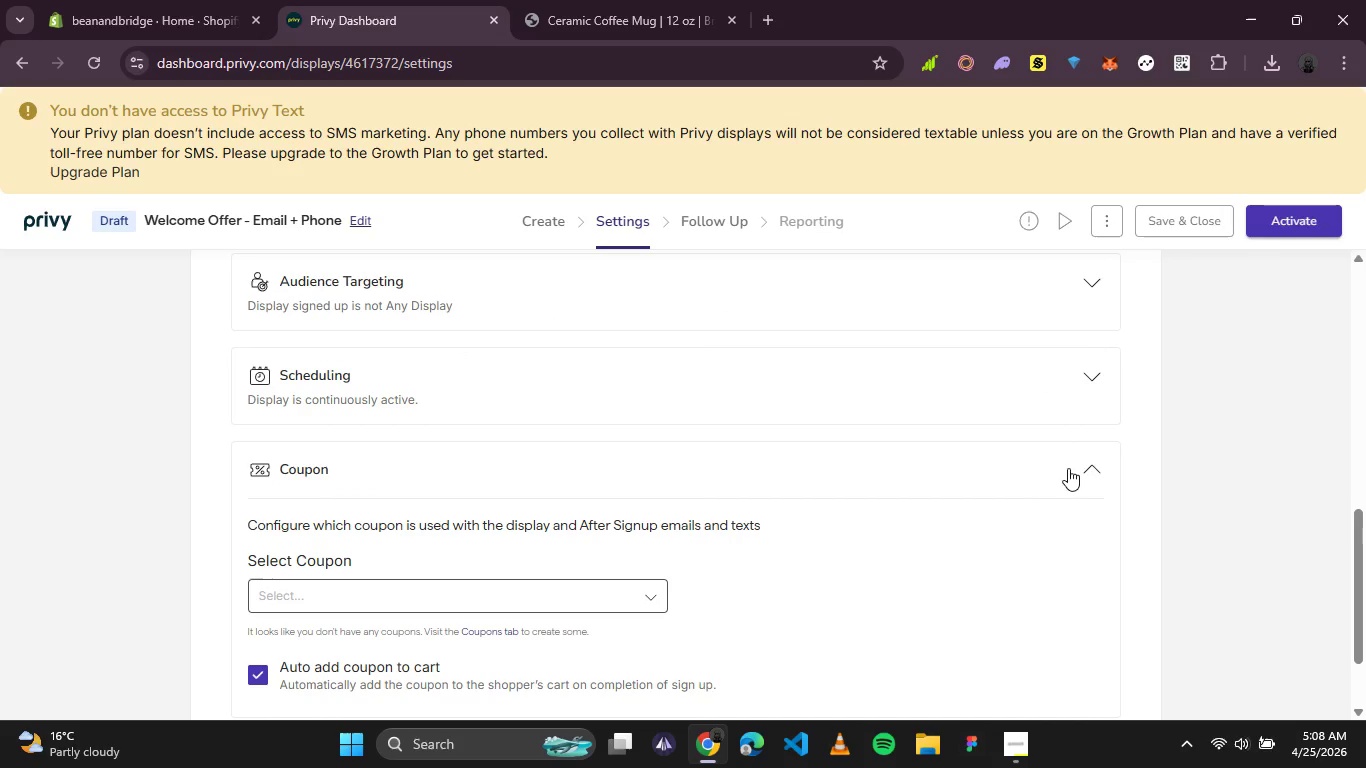 
left_click([1099, 461])
 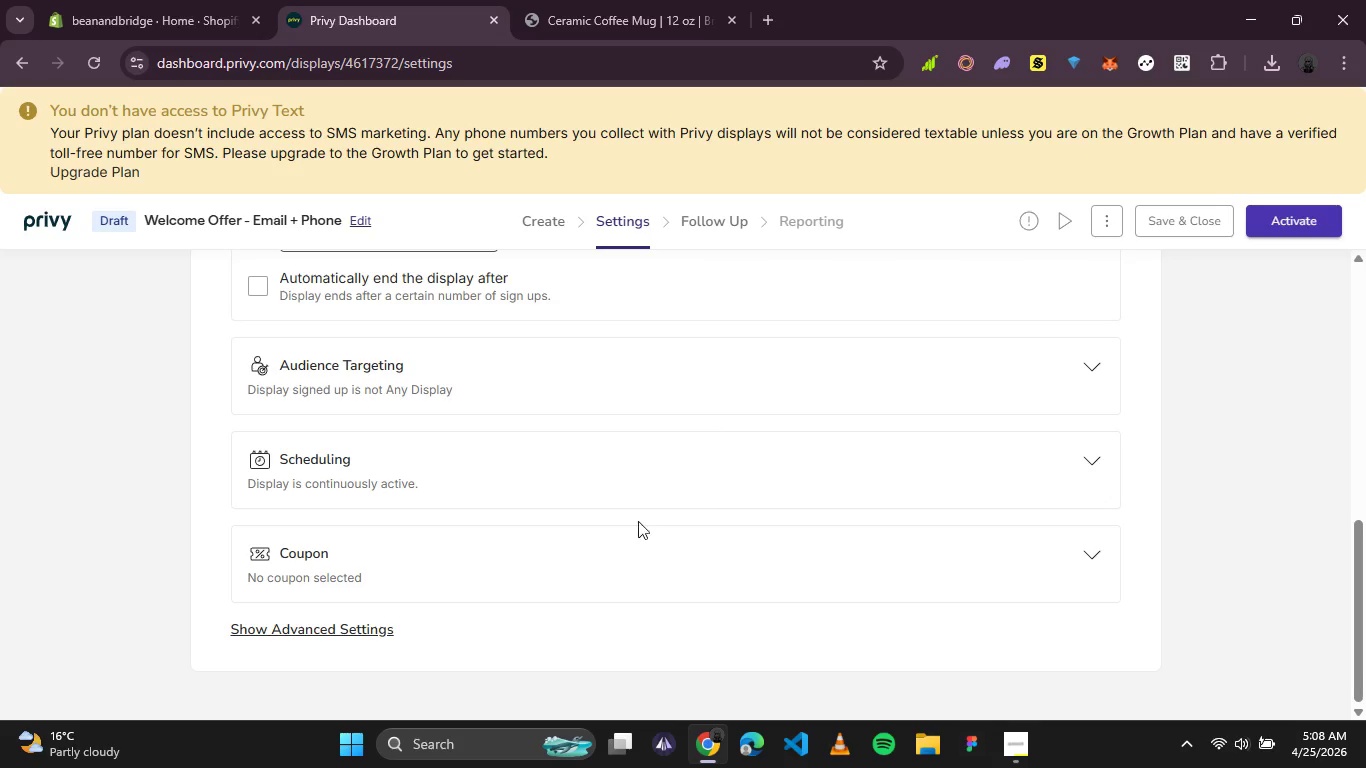 
scroll: coordinate [482, 553], scroll_direction: down, amount: 2.0
 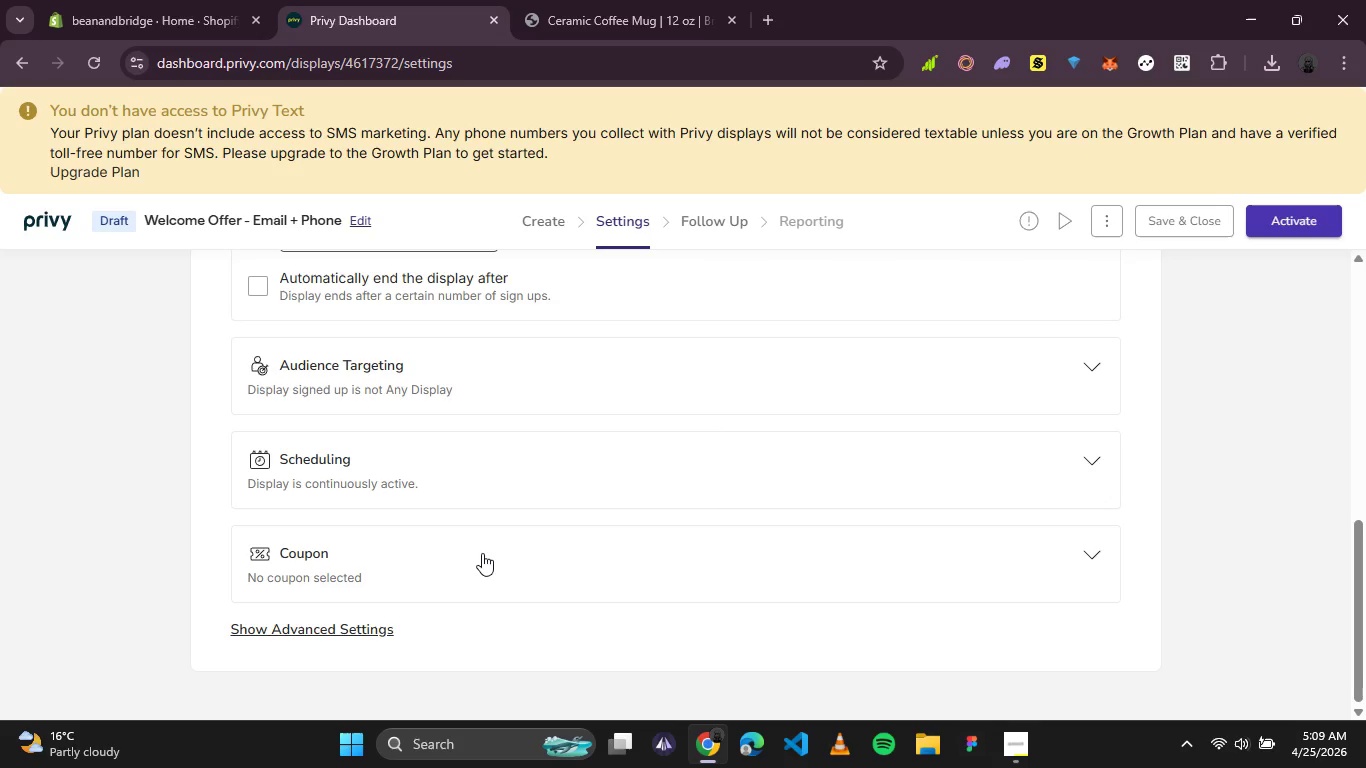 
wait(5.52)
 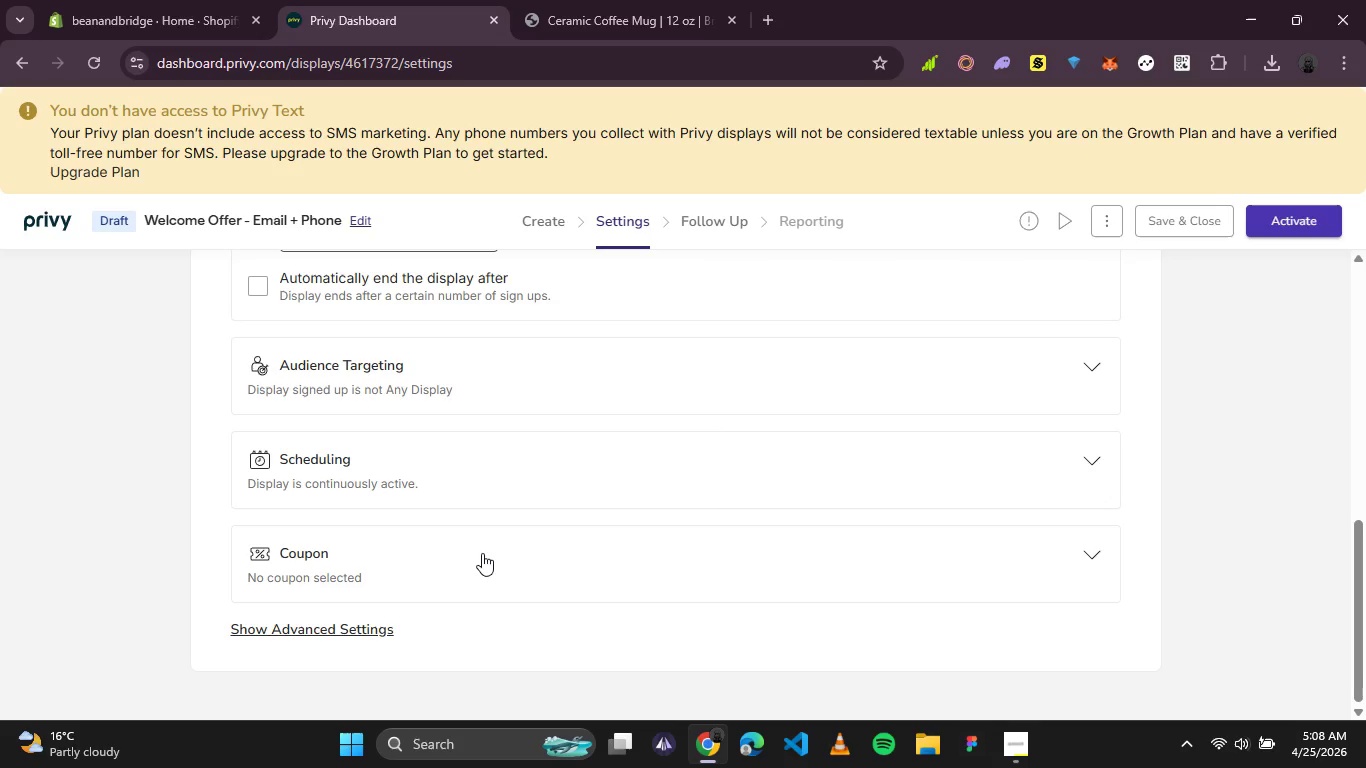 
scroll: coordinate [482, 553], scroll_direction: down, amount: 1.0
 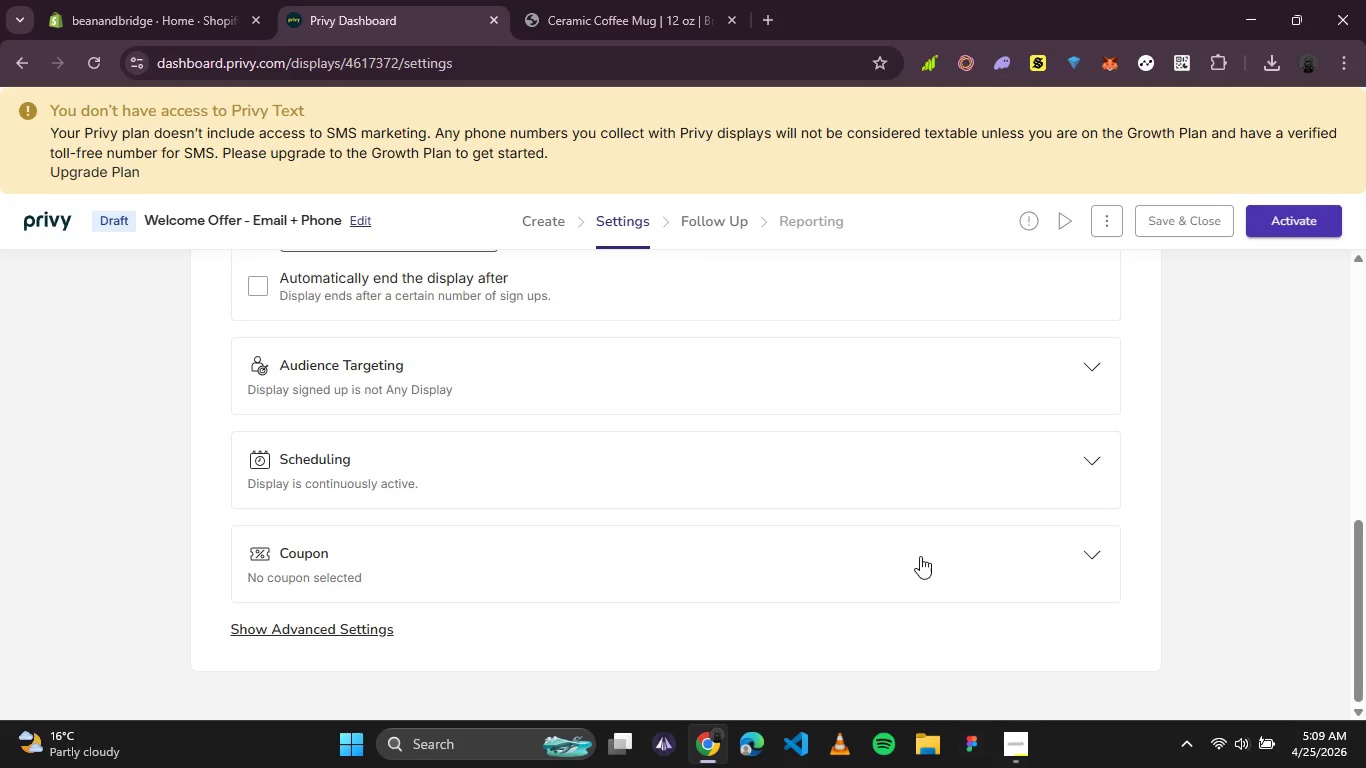 
left_click([1096, 546])
 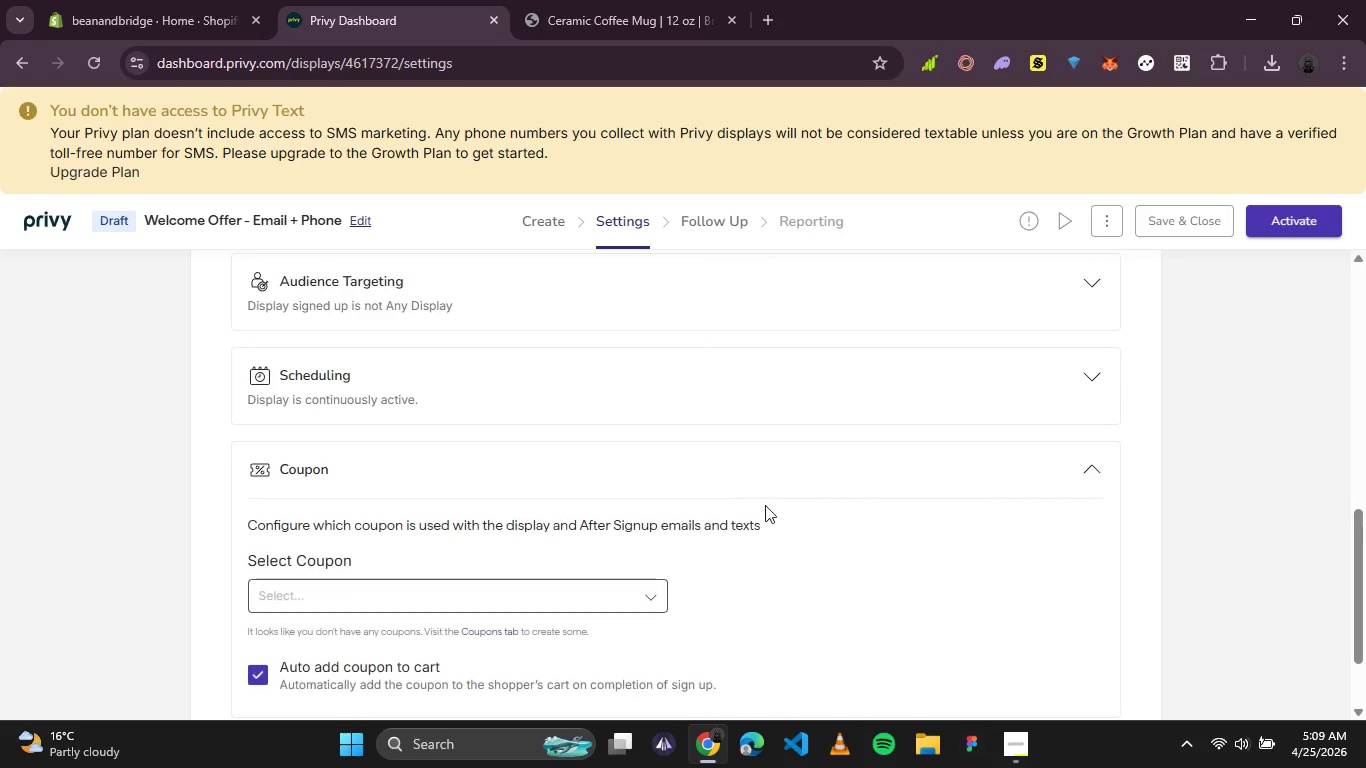 
scroll: coordinate [741, 510], scroll_direction: down, amount: 1.0
 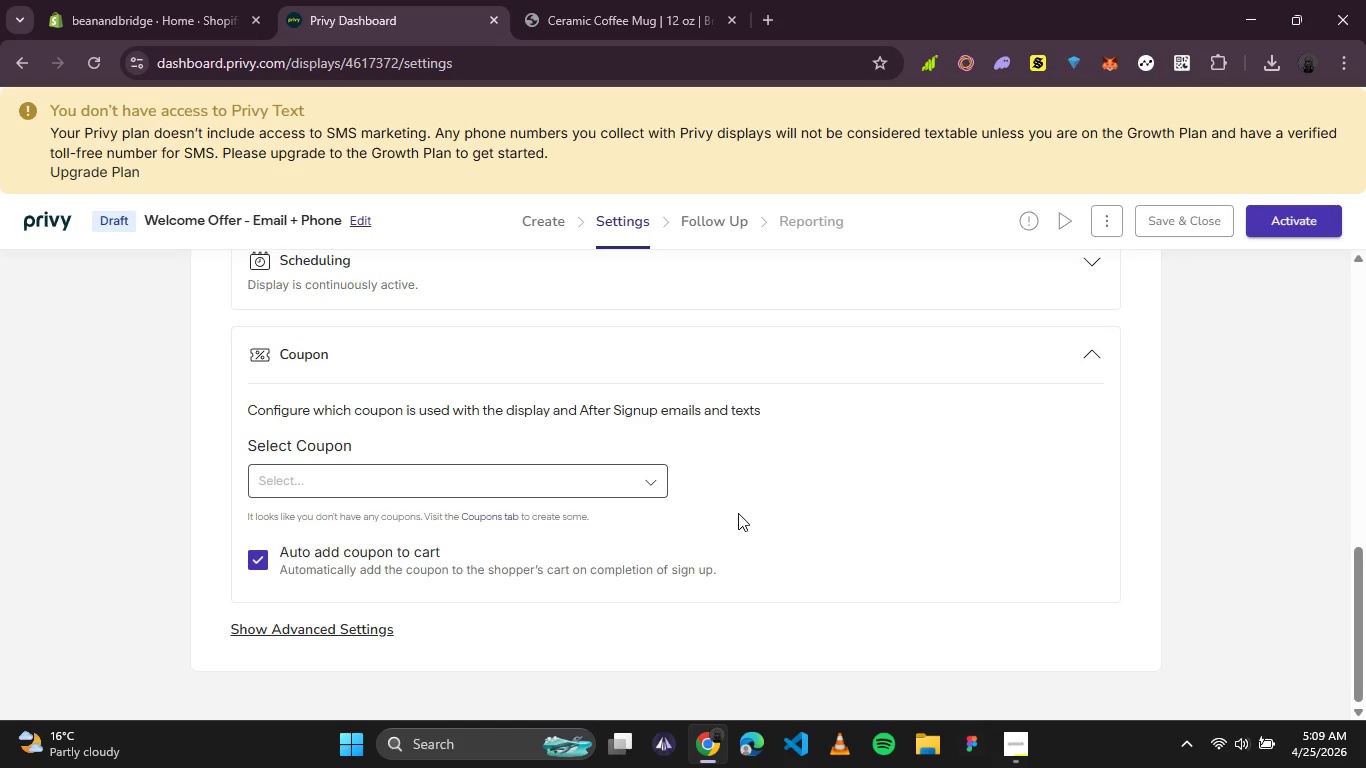 
left_click([322, 490])
 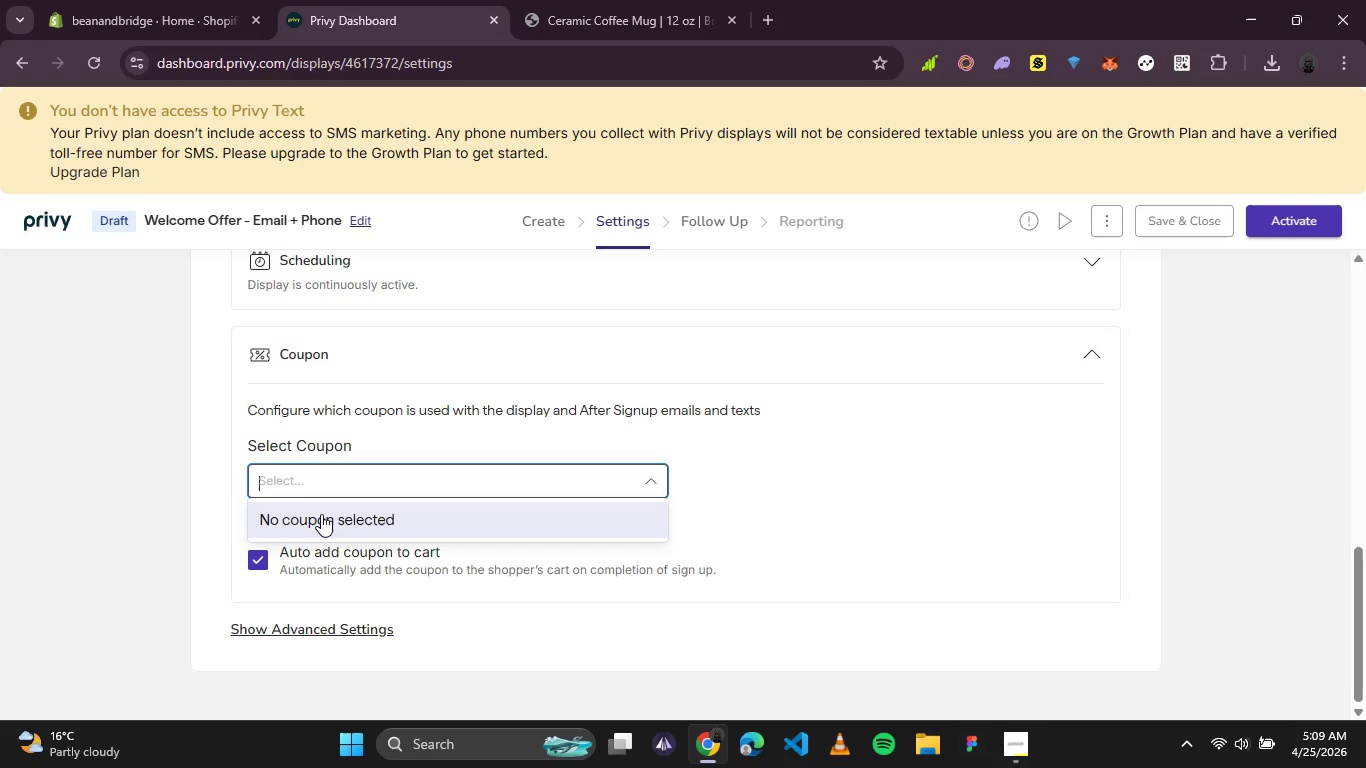 
left_click([321, 514])
 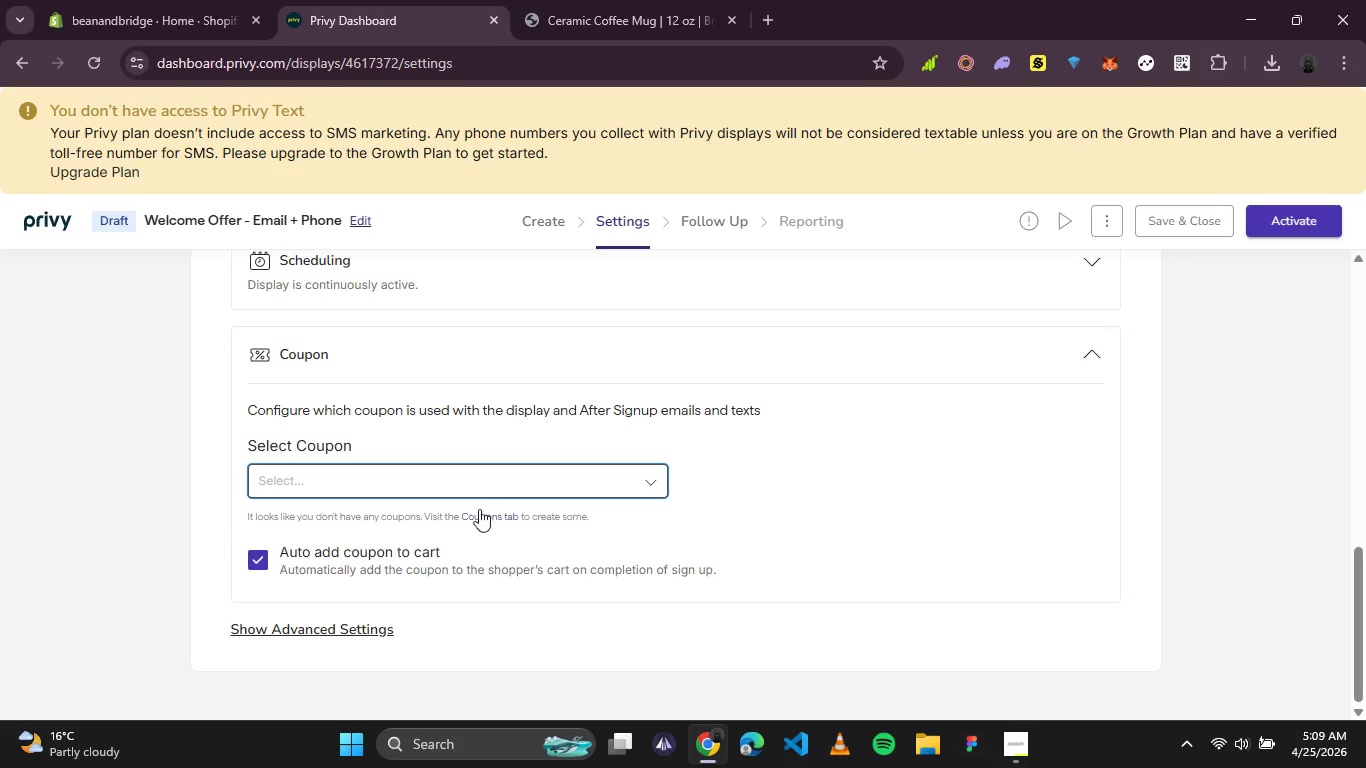 
hold_key(key=ControlLeft, duration=1.47)
left_click([483, 516])
 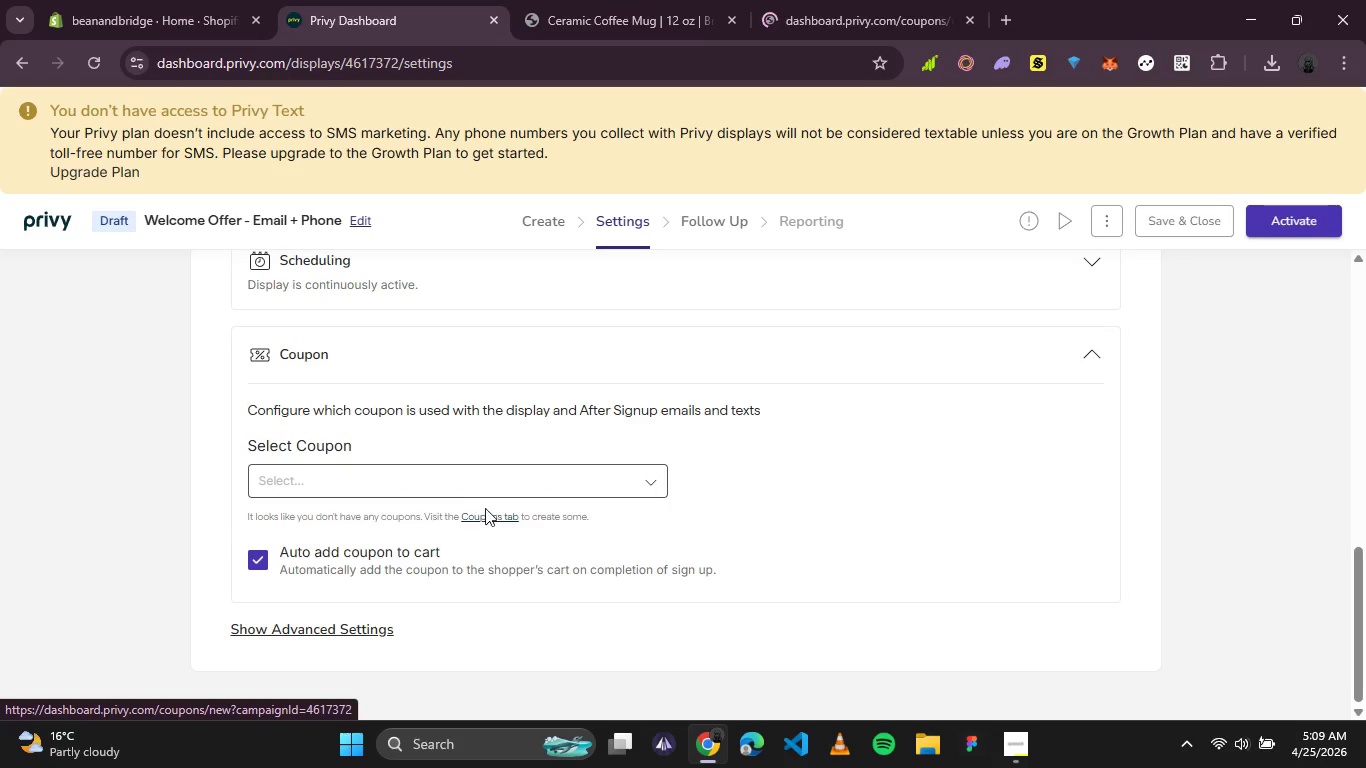 
scroll: coordinate [476, 526], scroll_direction: down, amount: 2.0
 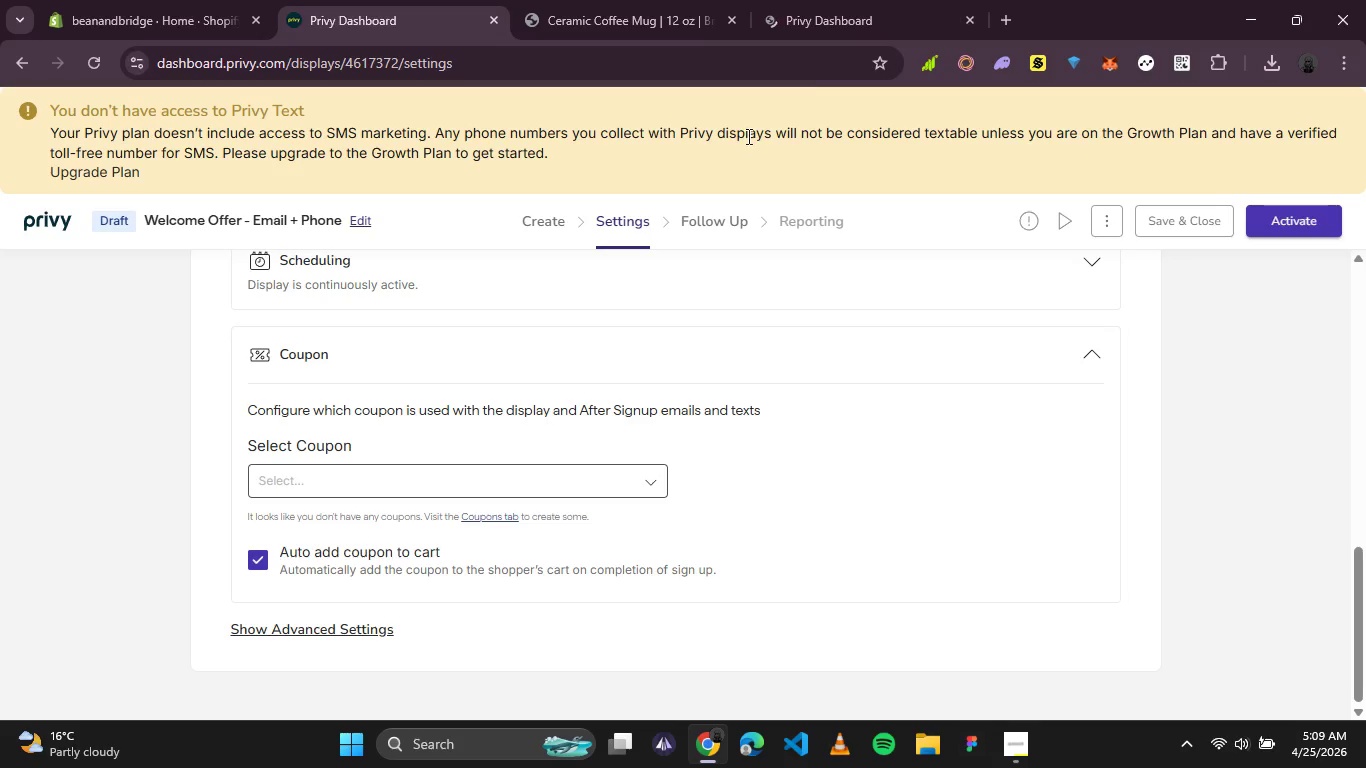 
left_click([845, 11])
 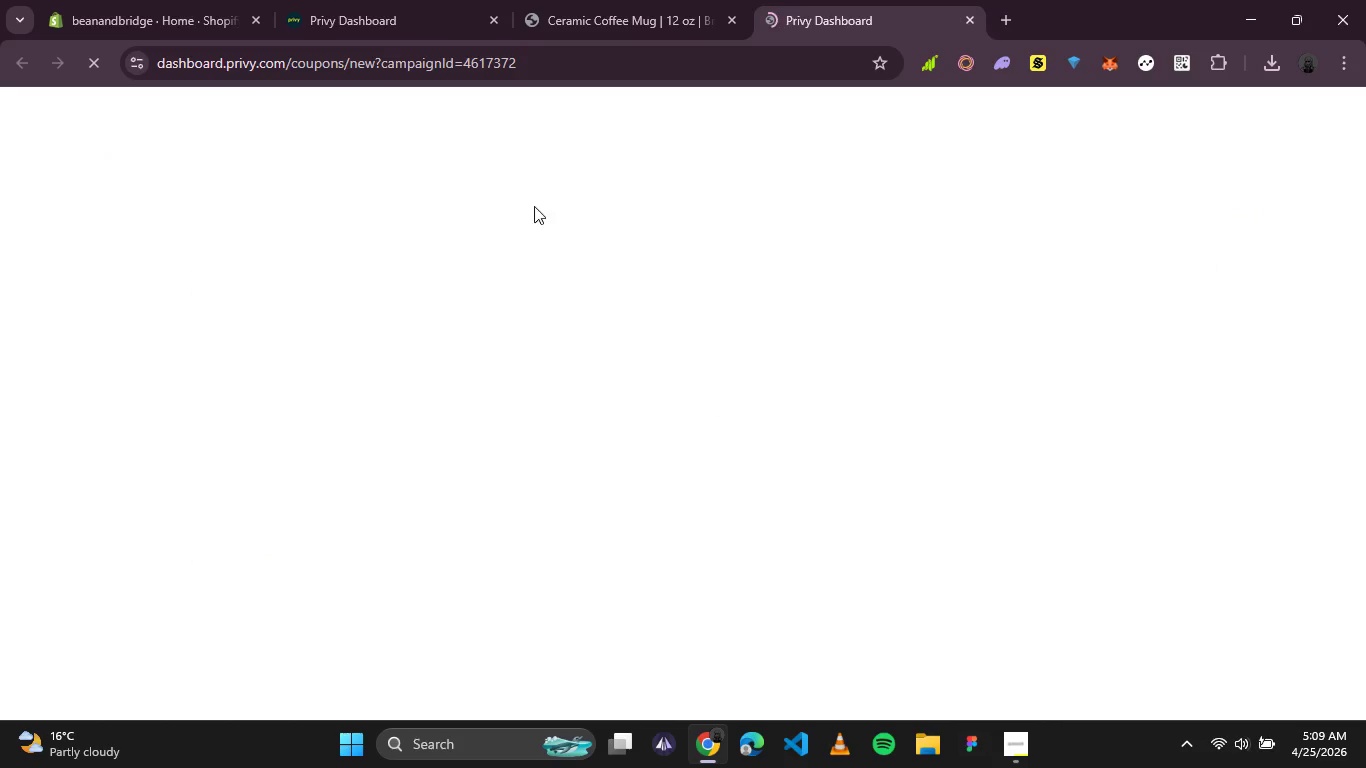 
mouse_move([600, 55])
 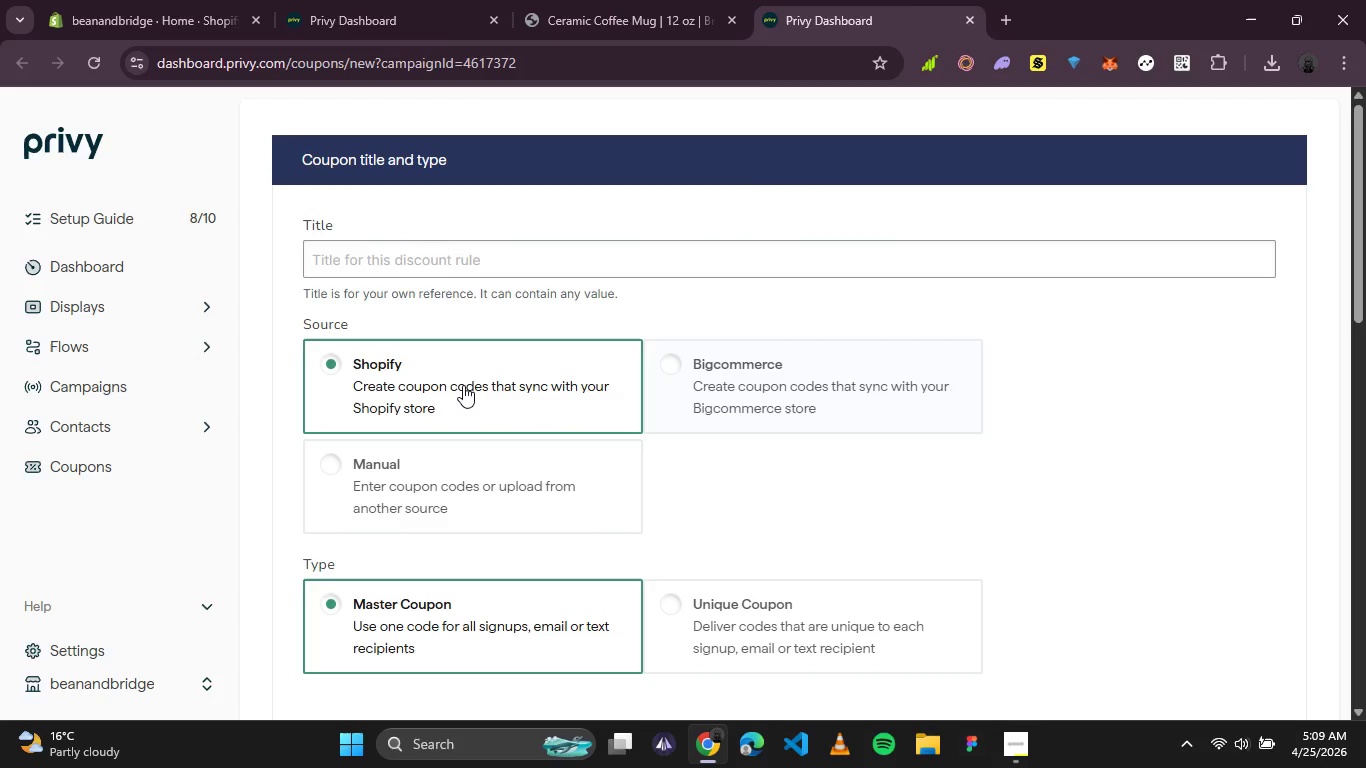 
left_click([463, 385])
 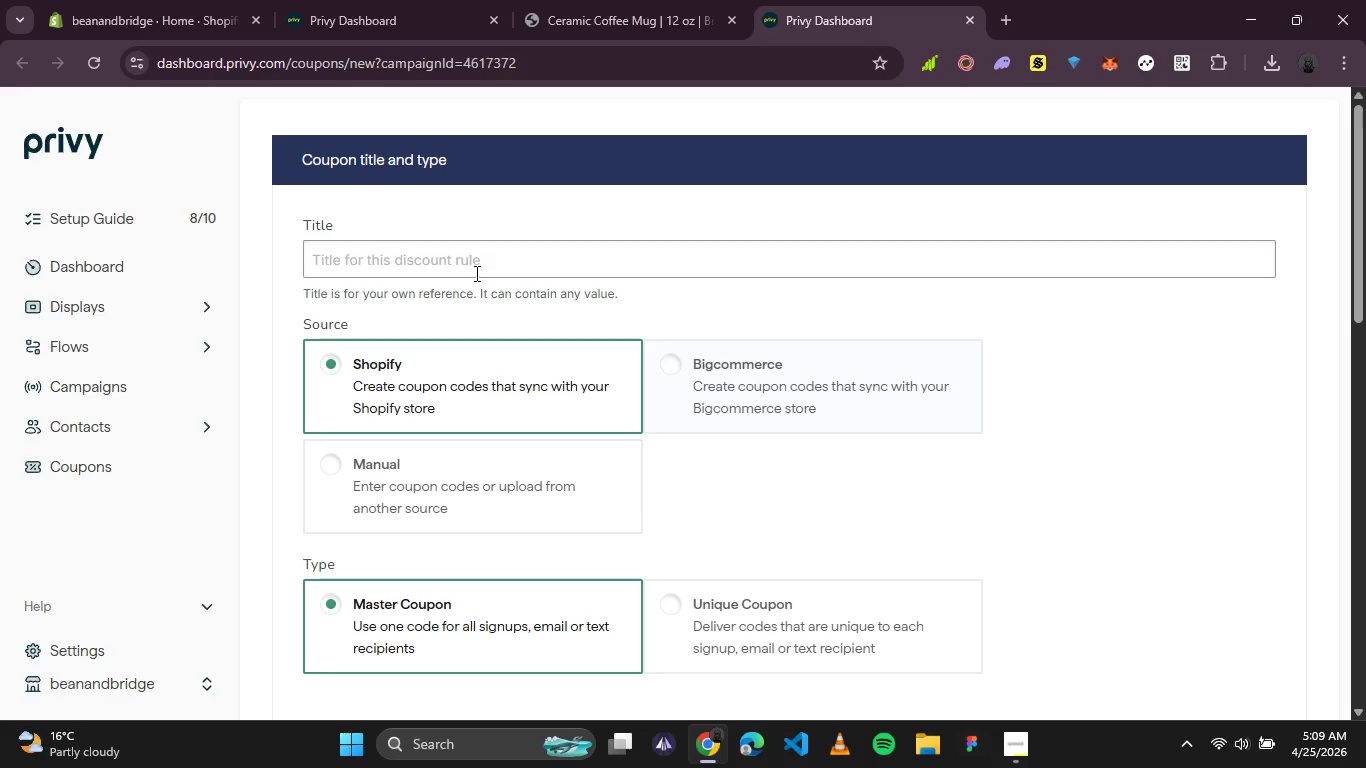 
left_click([475, 273])
 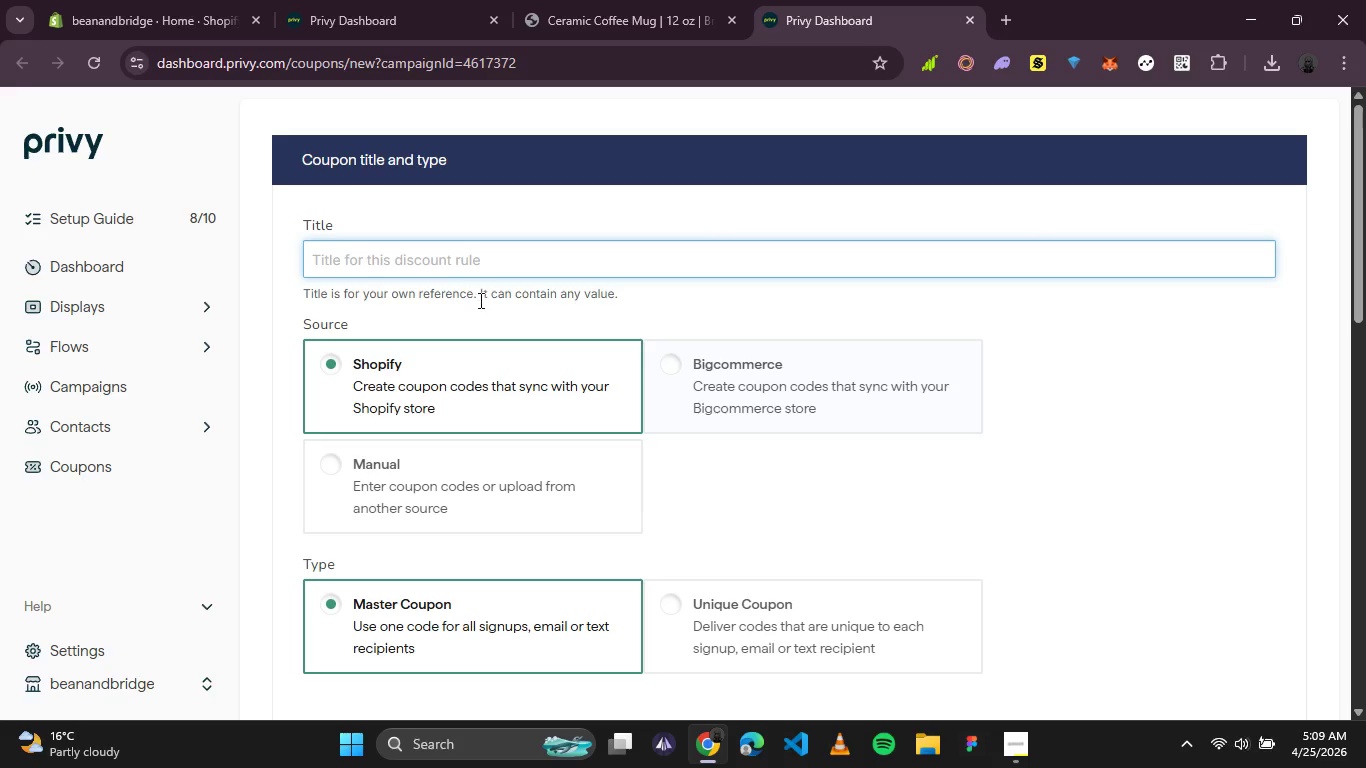 
scroll: coordinate [486, 330], scroll_direction: down, amount: 5.0
 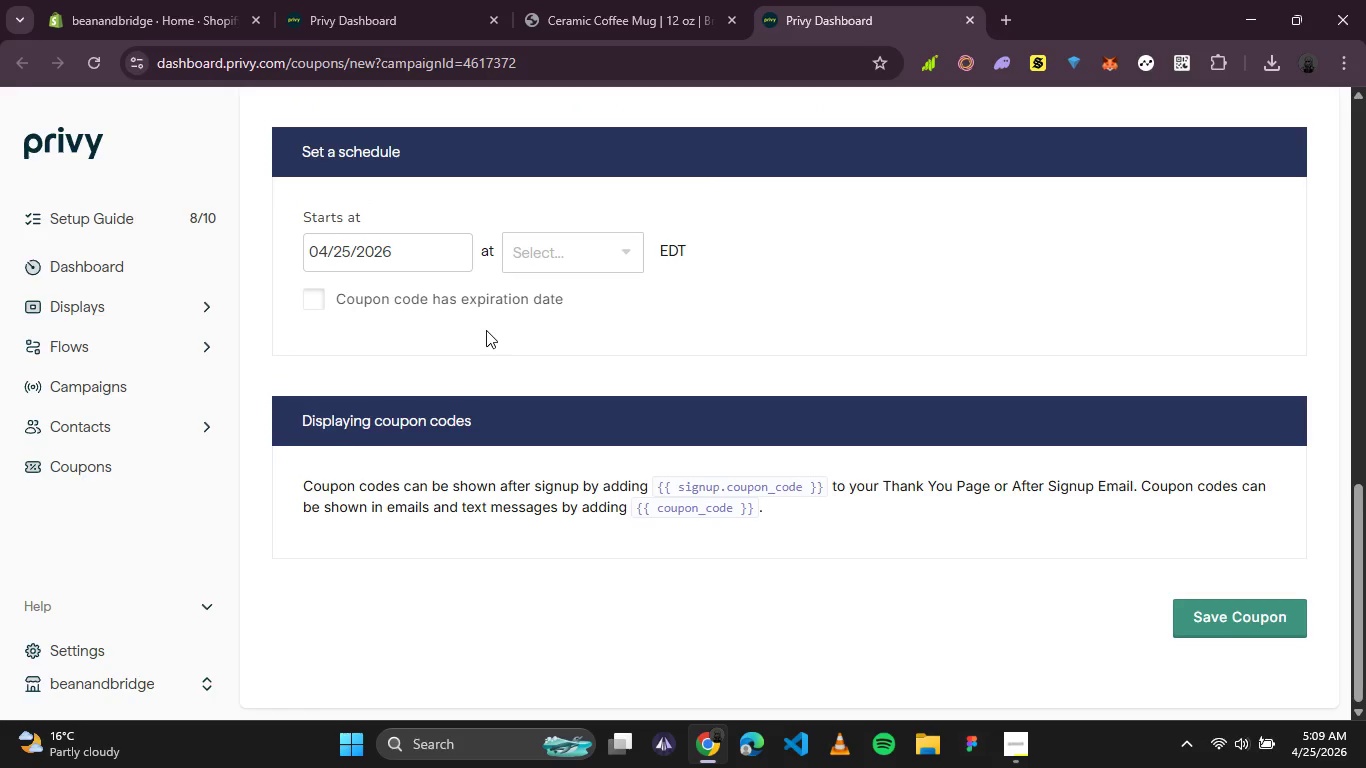 
scroll: coordinate [486, 330], scroll_direction: up, amount: 5.0
 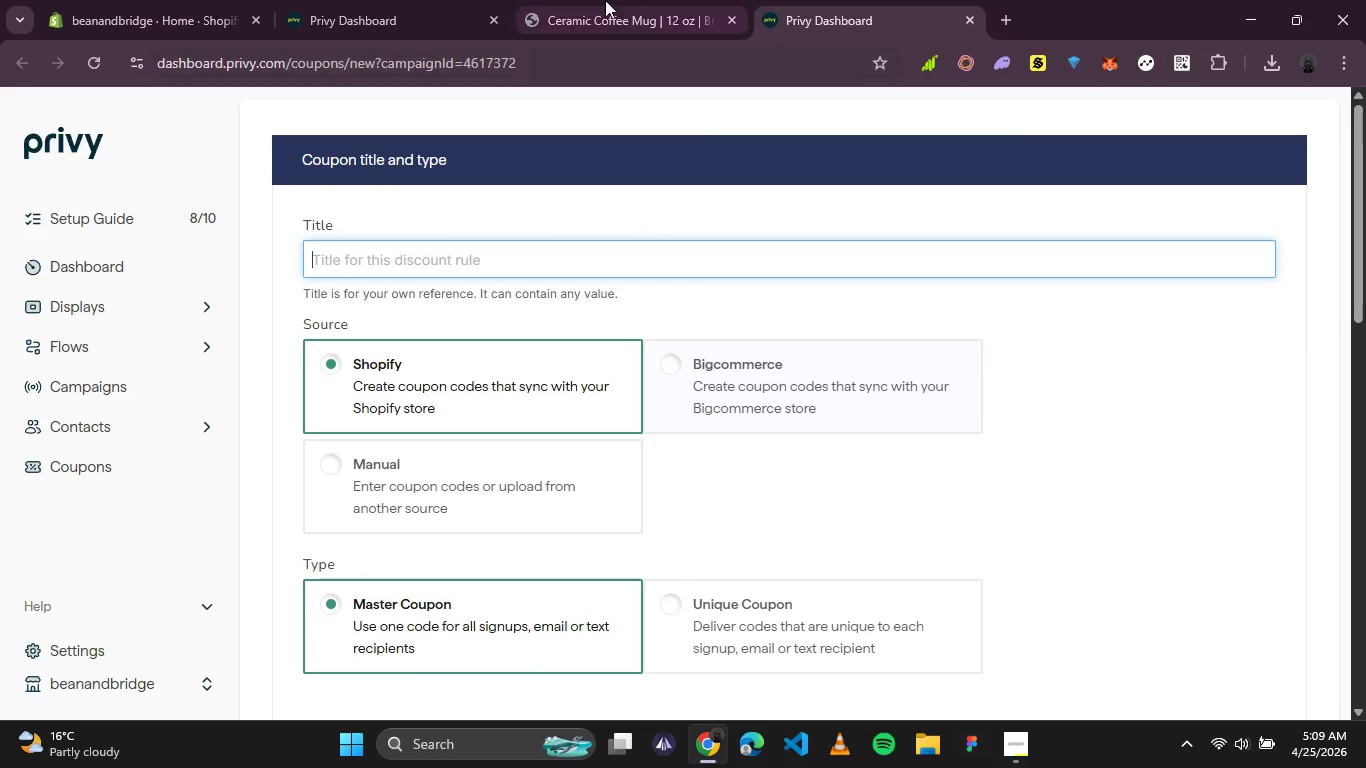 
left_click([606, 0])
 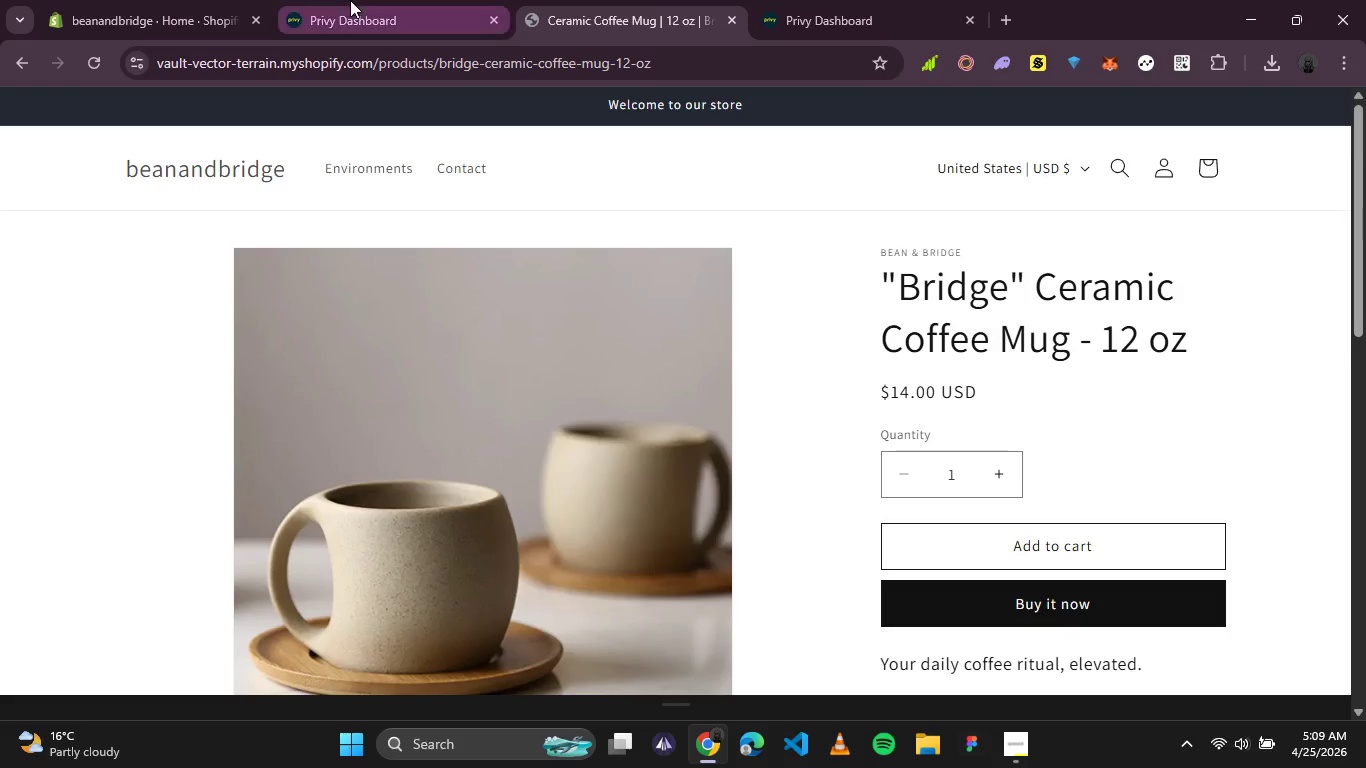 
left_click([350, 0])
 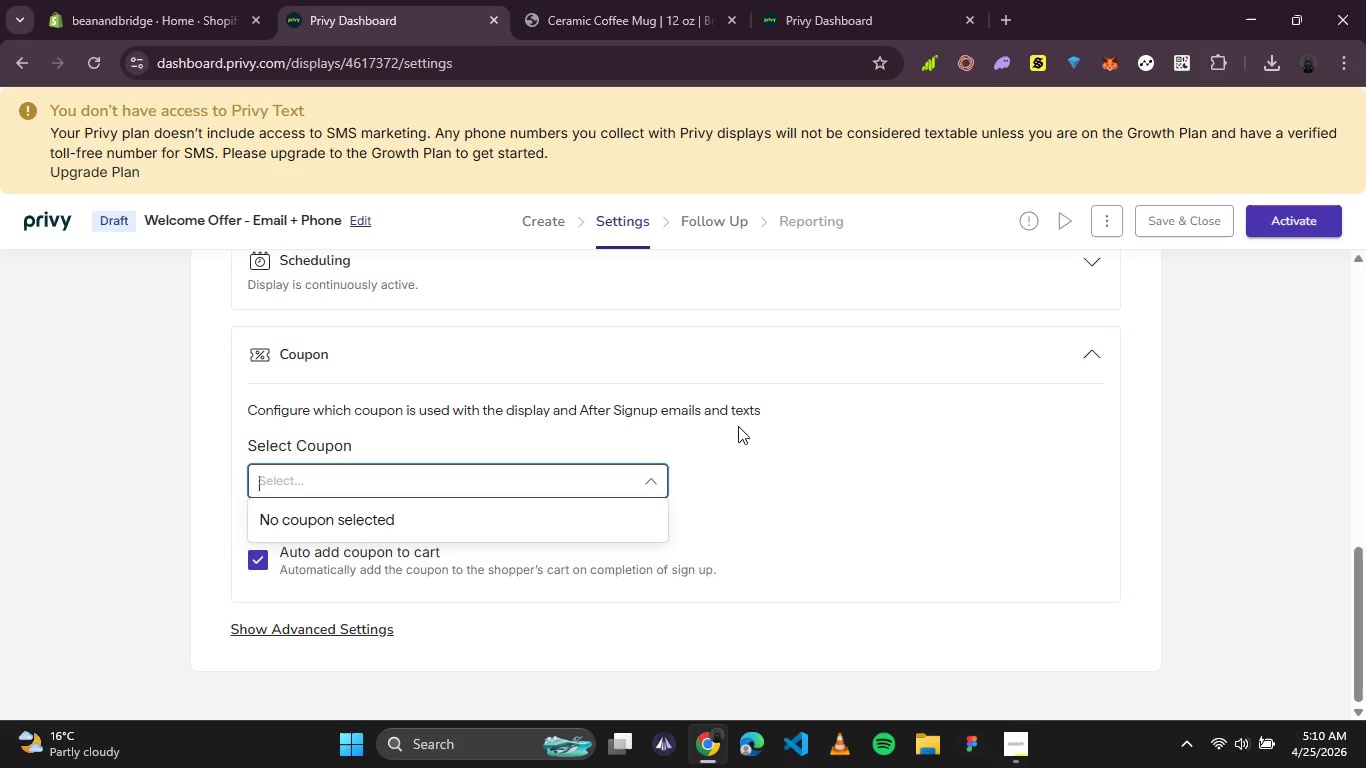 
wait(58.14)
 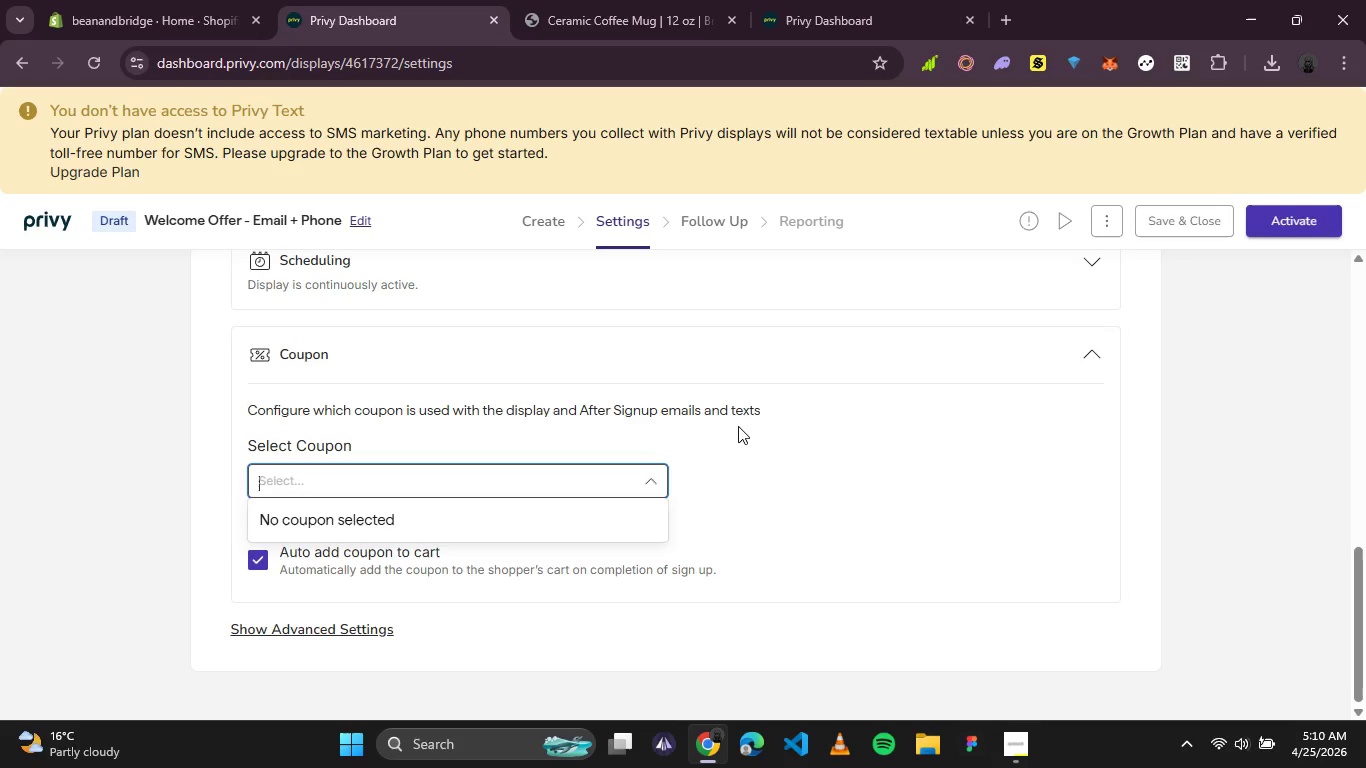 
type(WELCOME)
 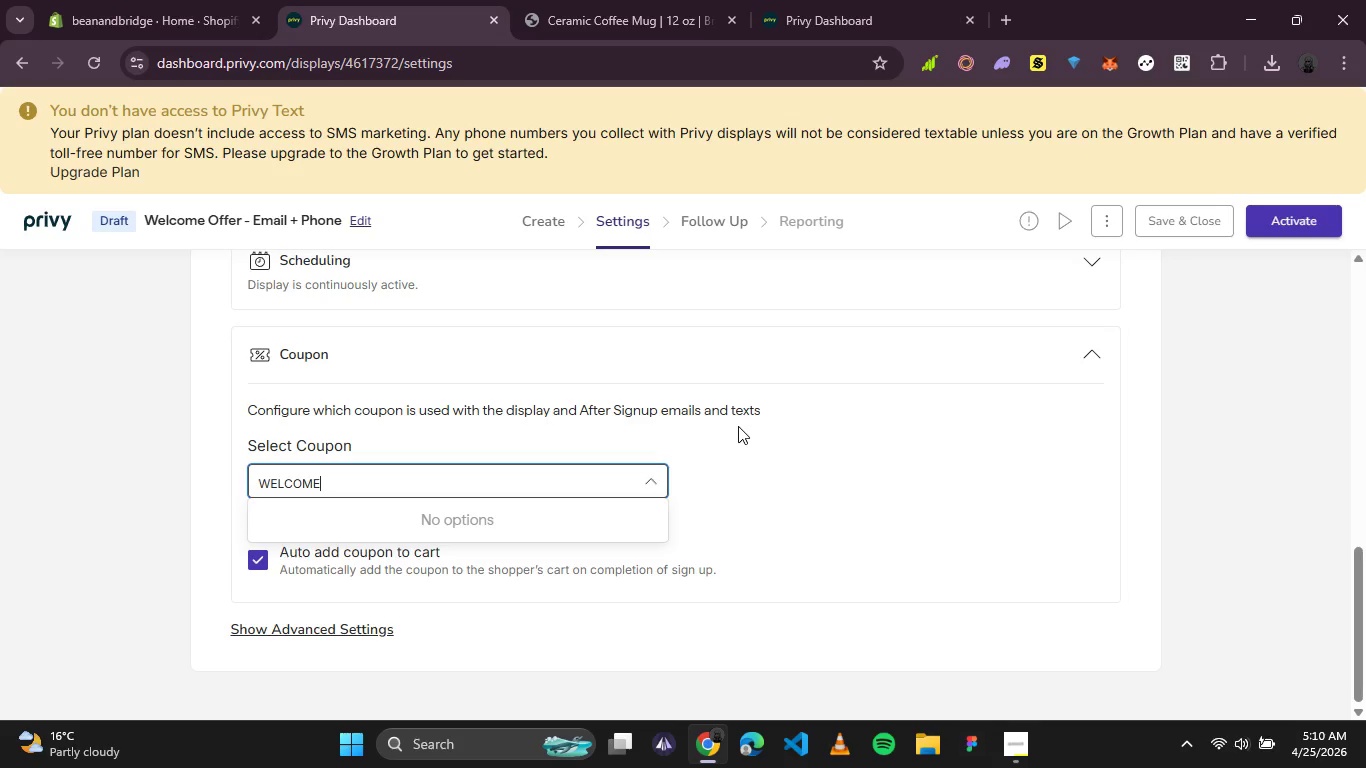 
type(15)
 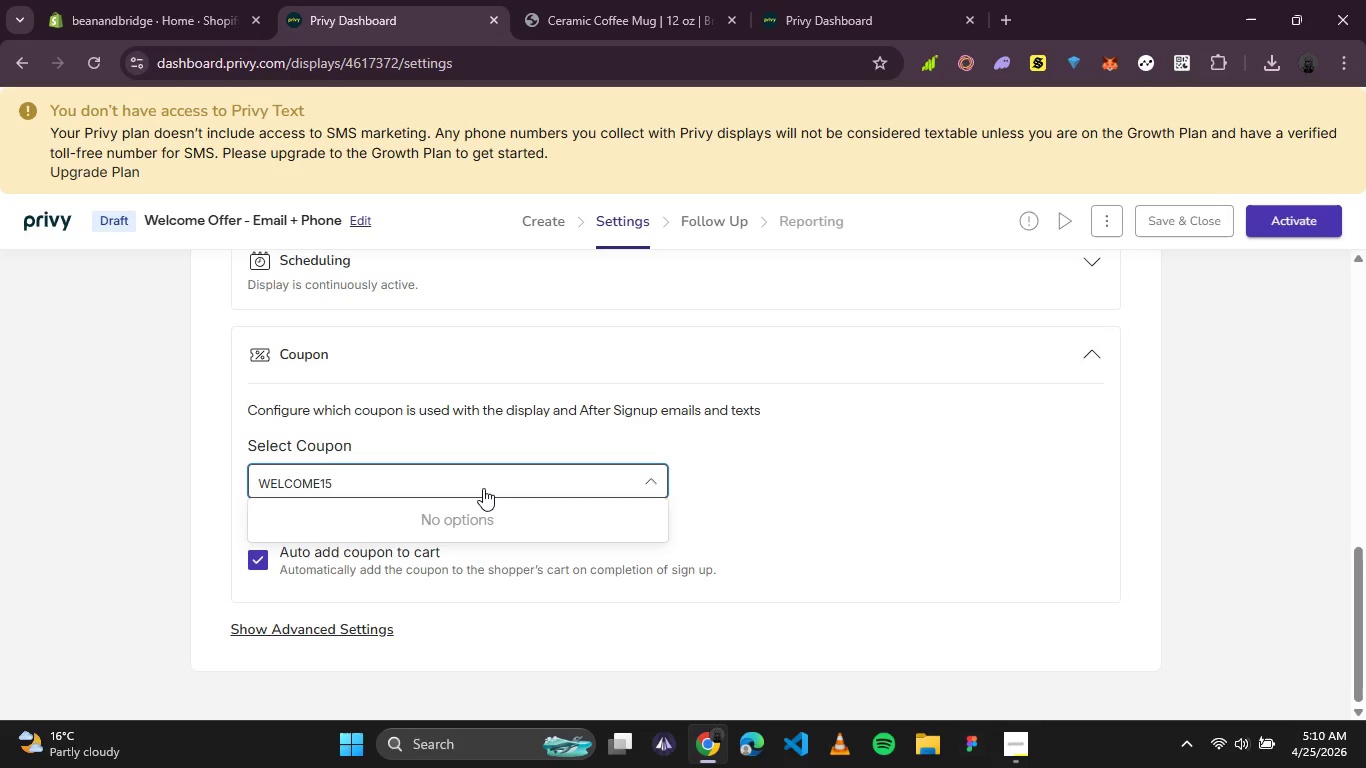 
wait(6.95)
 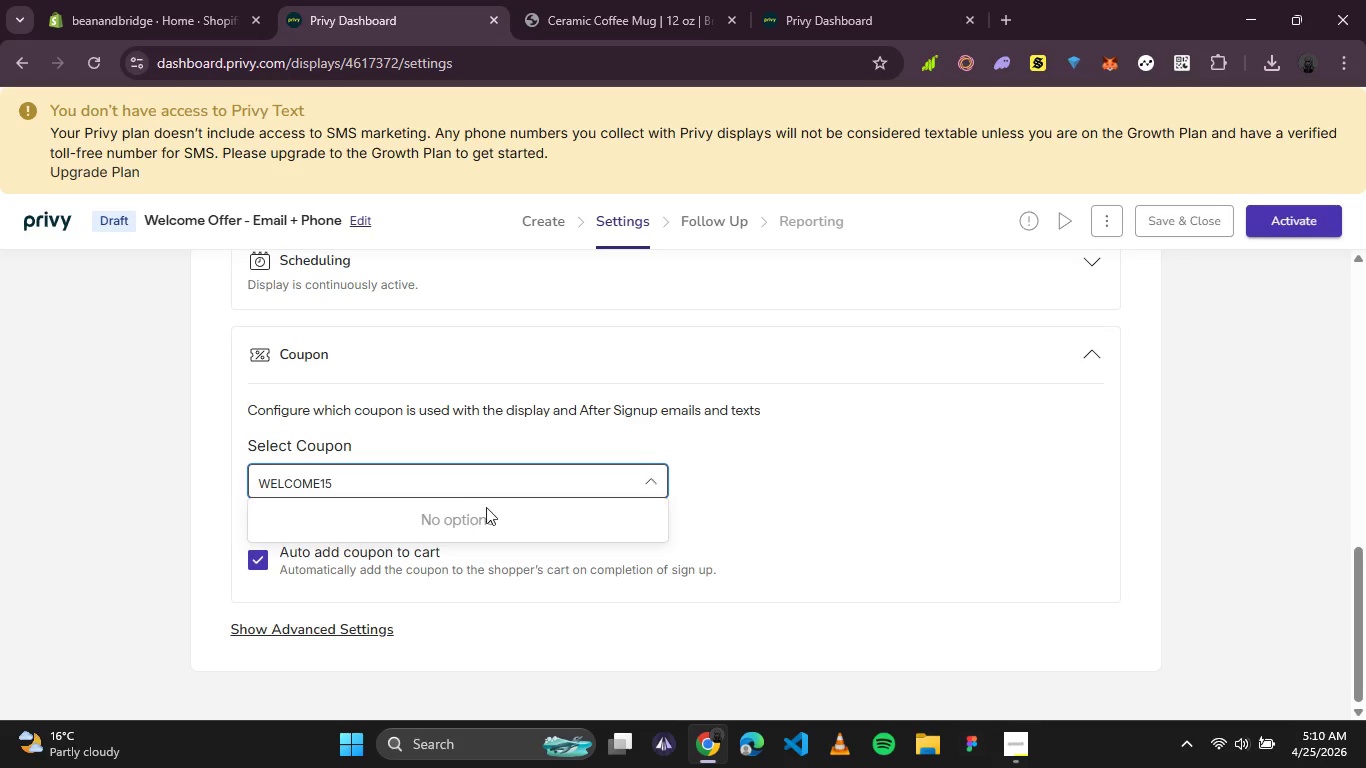 
left_click([844, 490])
 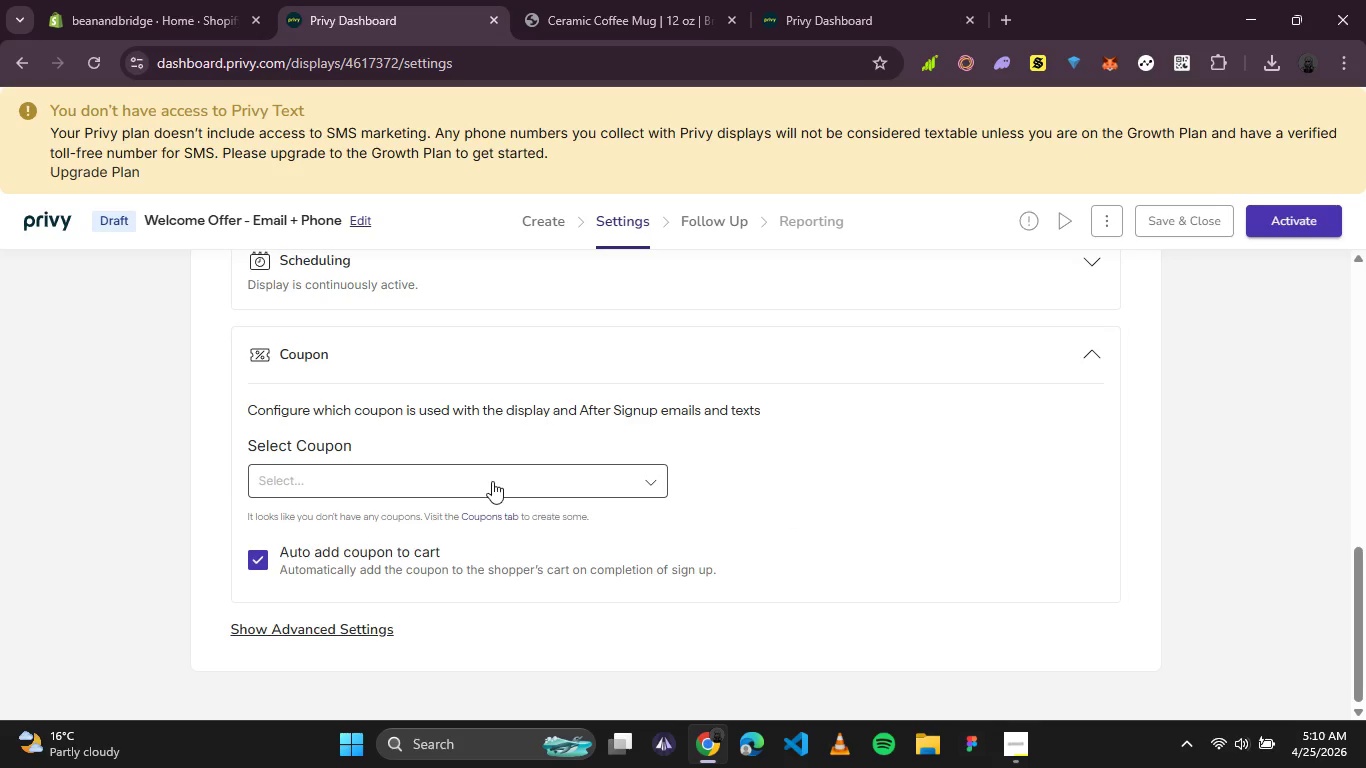 
left_click([492, 481])
 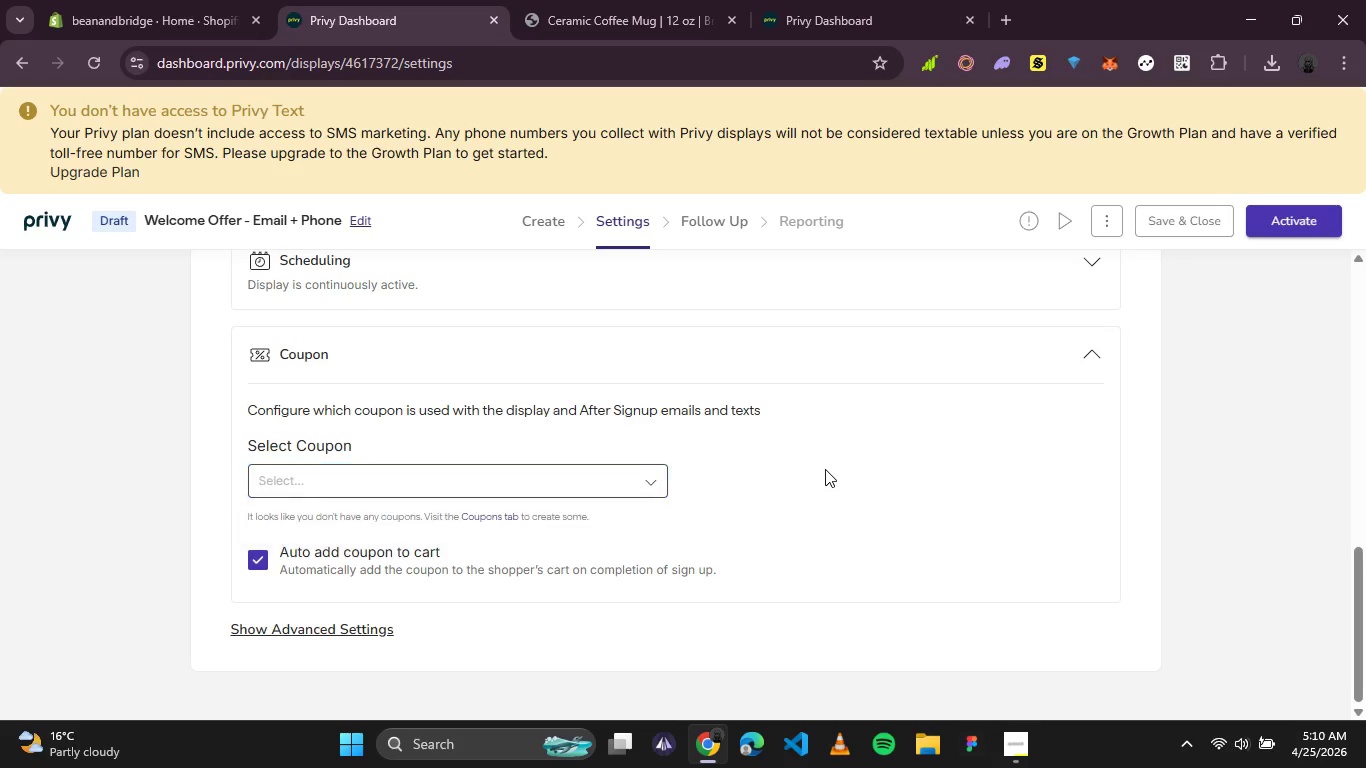 
scroll: coordinate [825, 469], scroll_direction: down, amount: 1.0
 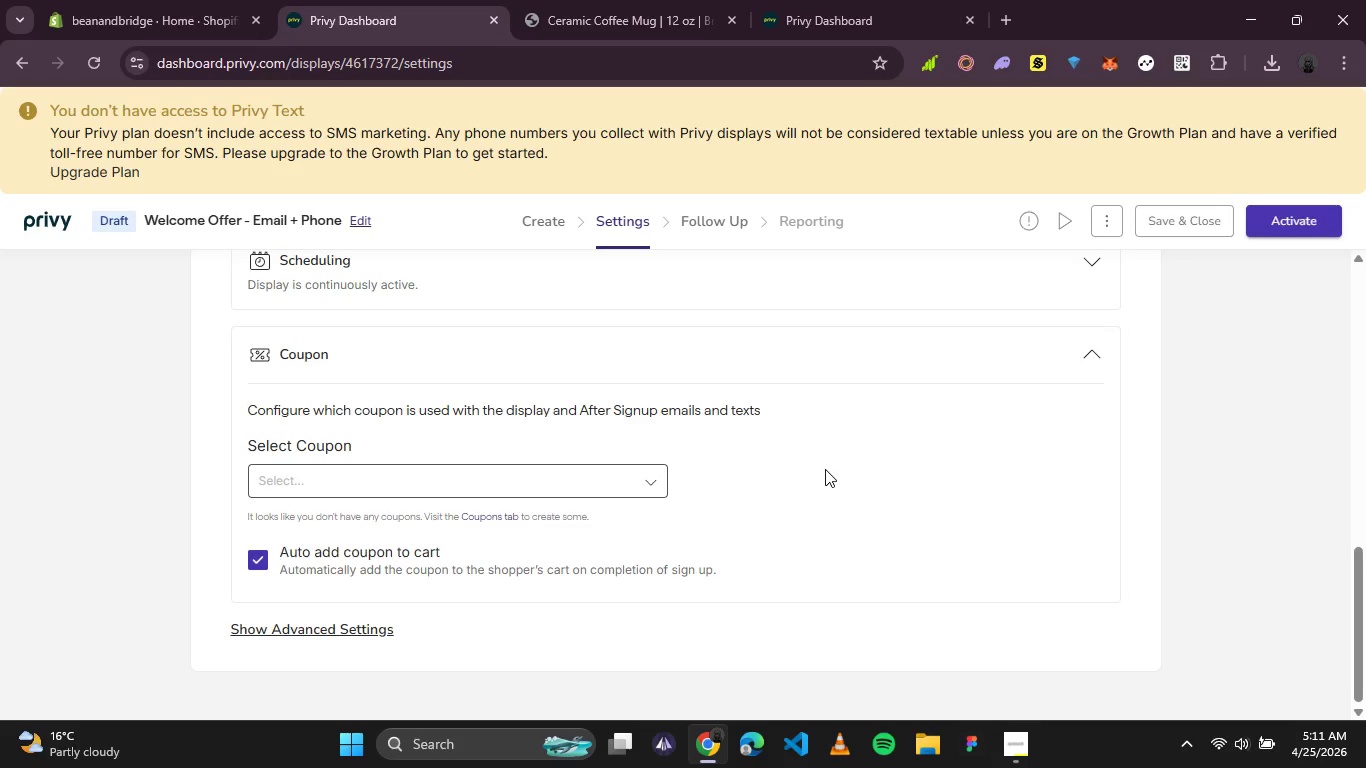 
wait(39.52)
 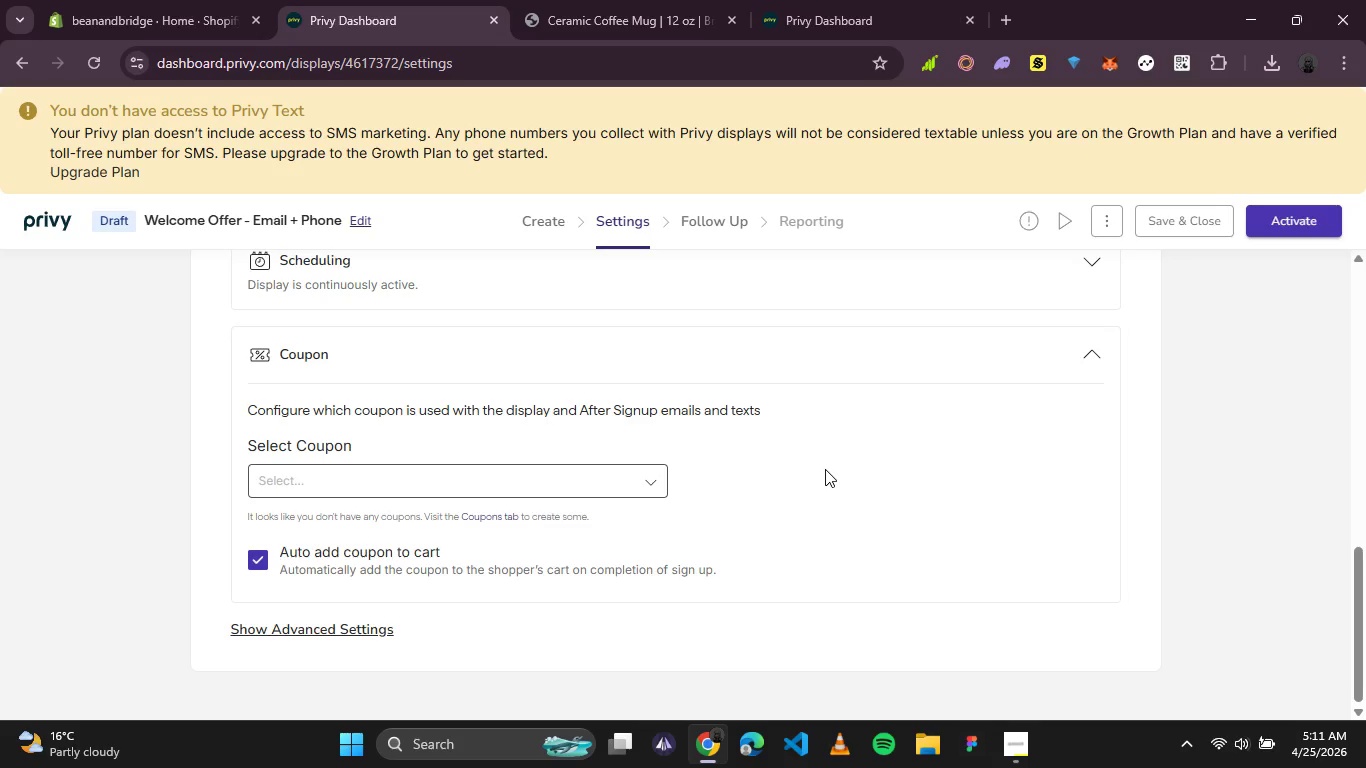 
left_click([835, 17])
 